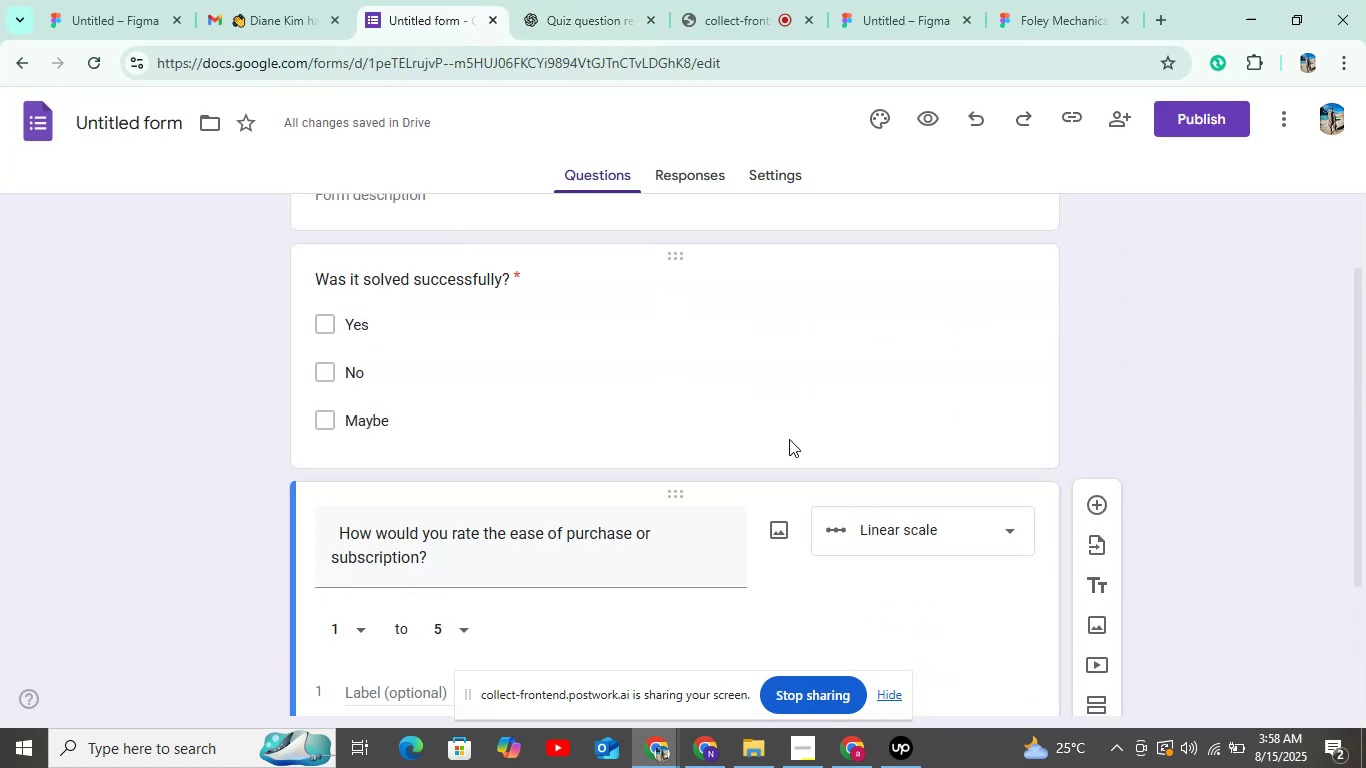 
scroll: coordinate [789, 439], scroll_direction: down, amount: 6.0
 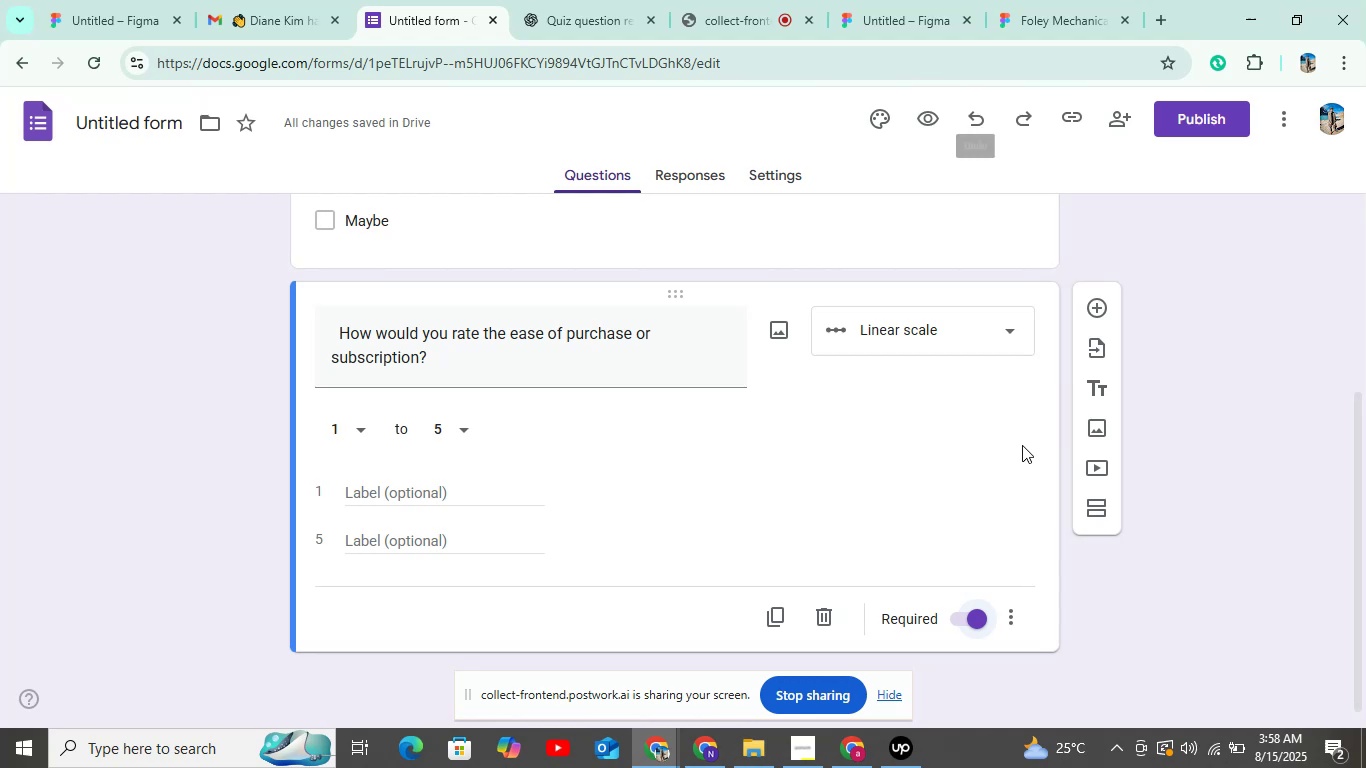 
left_click([1092, 311])
 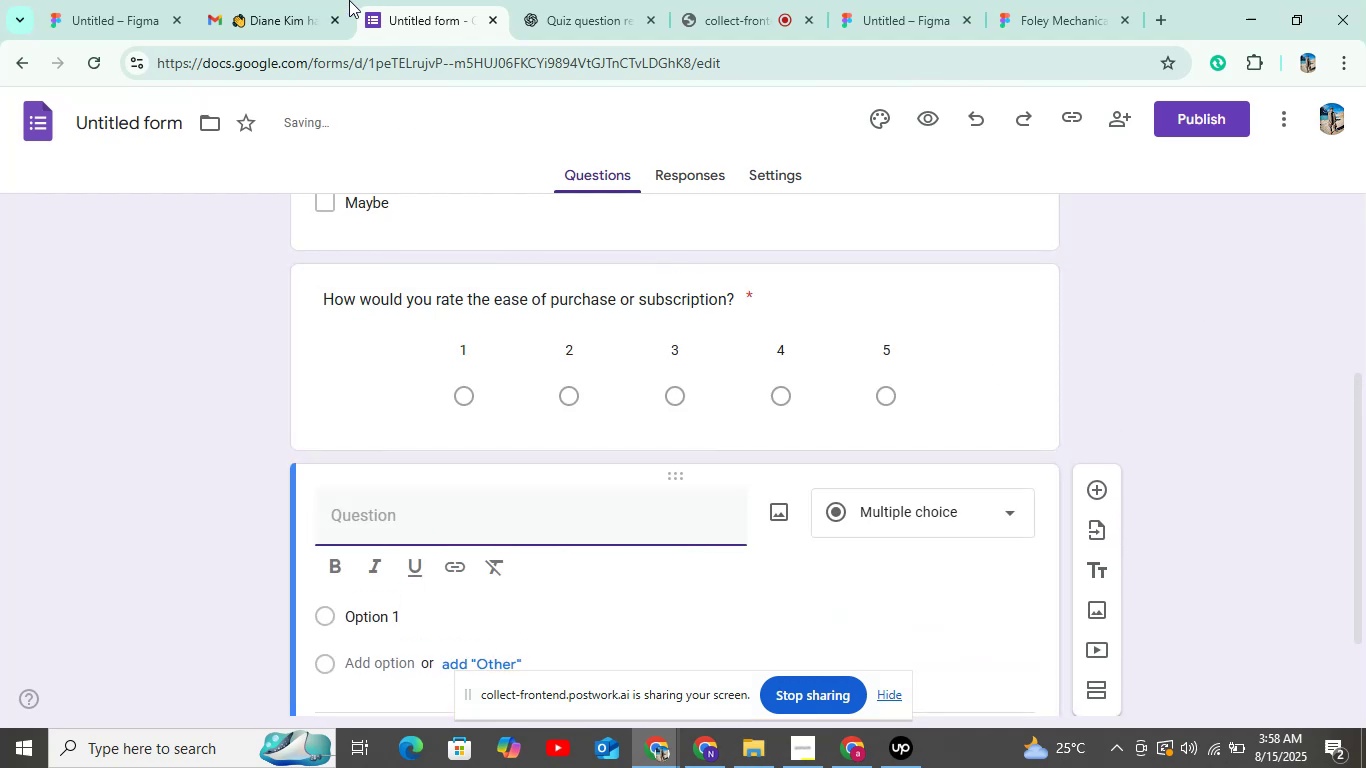 
left_click([542, 0])
 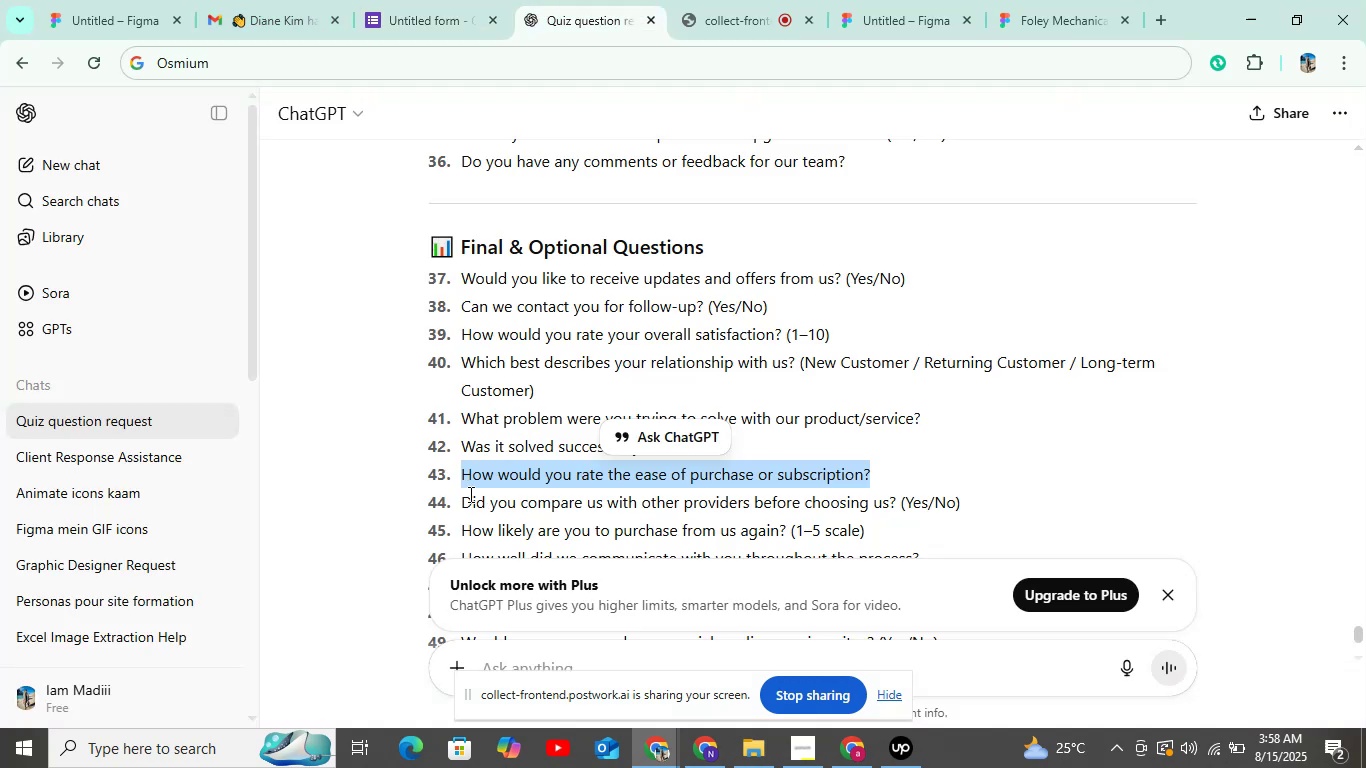 
left_click_drag(start_coordinate=[465, 496], to_coordinate=[964, 502])
 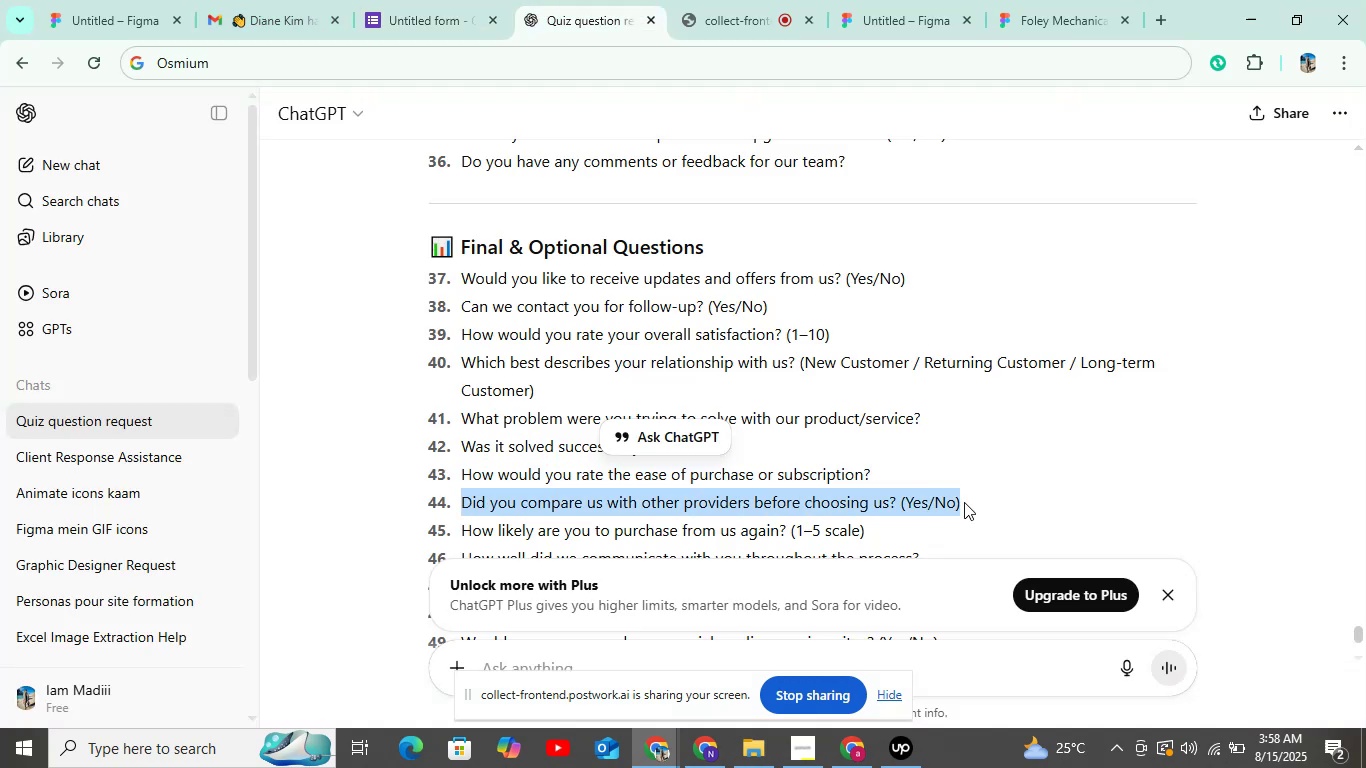 
key(Control+C)
 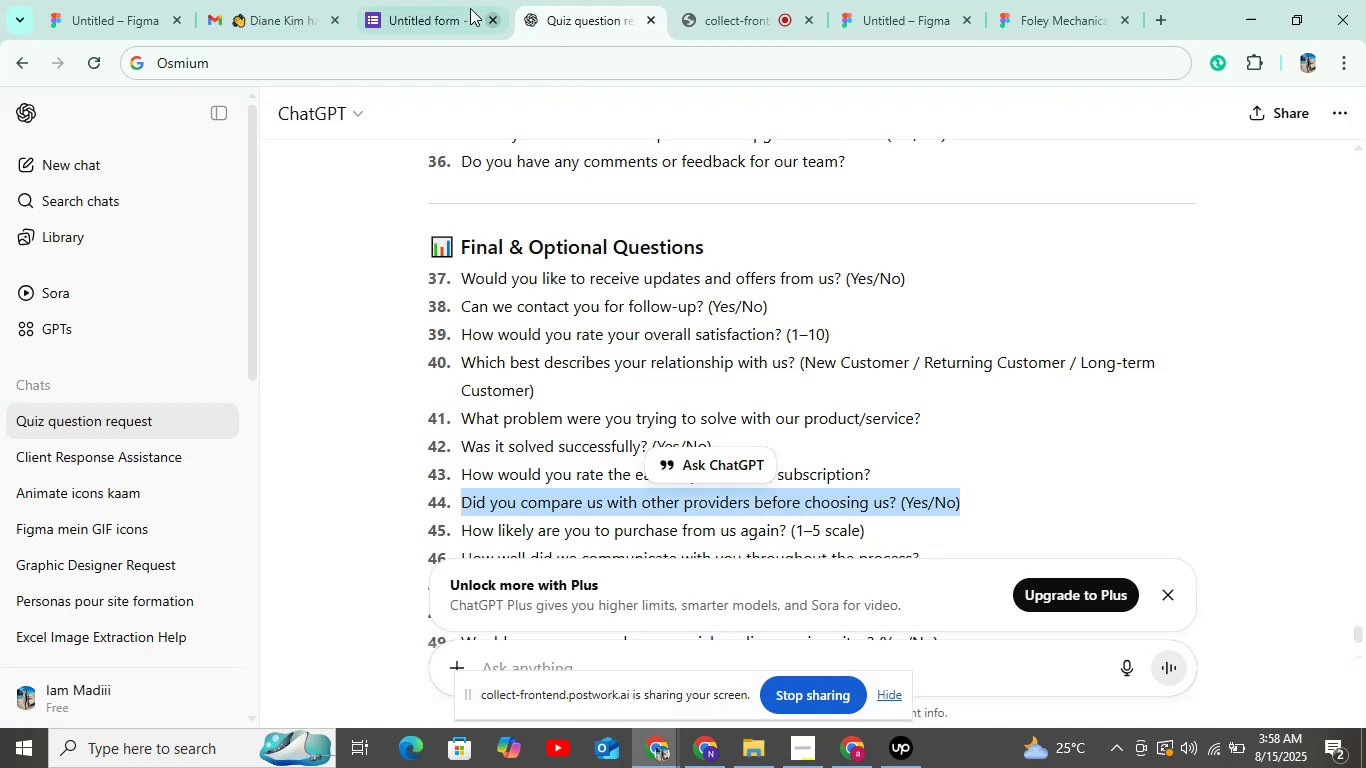 
left_click([412, 7])
 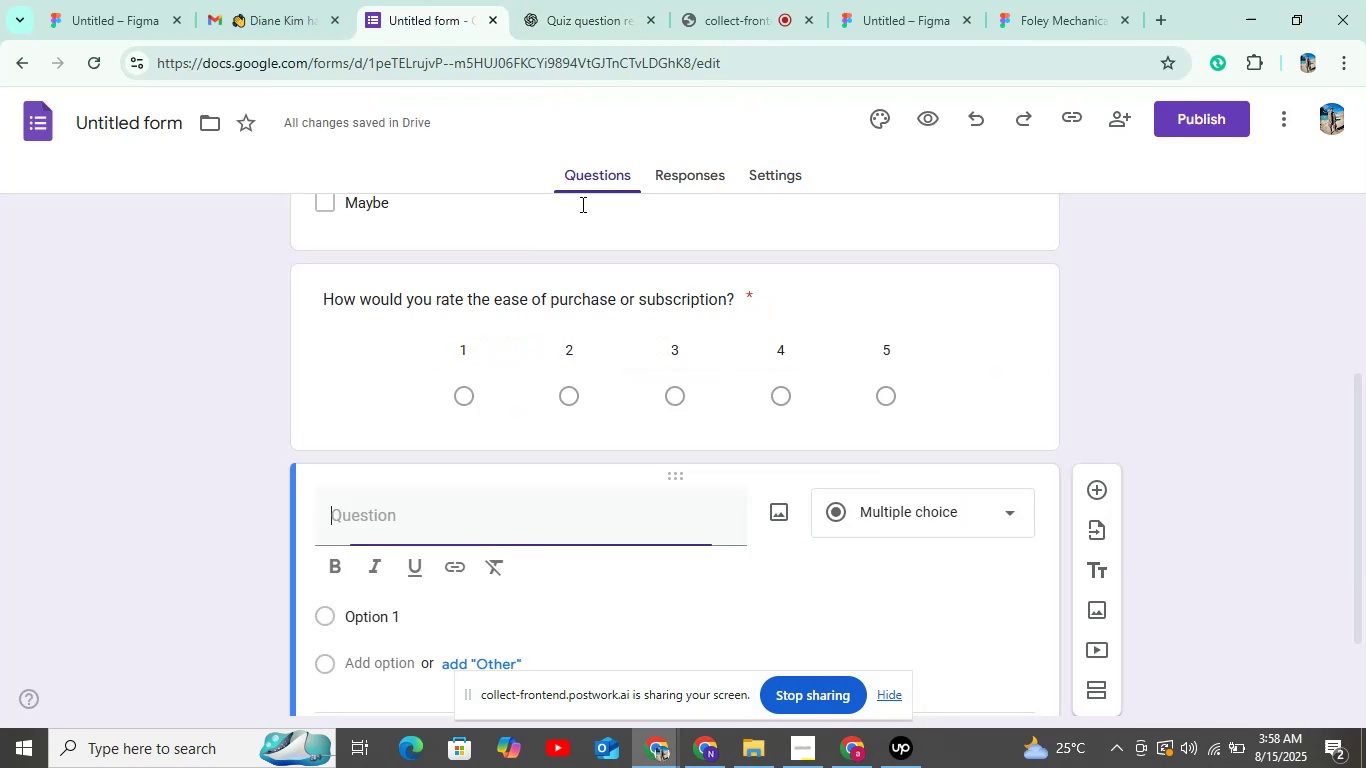 
key(Control+V)
 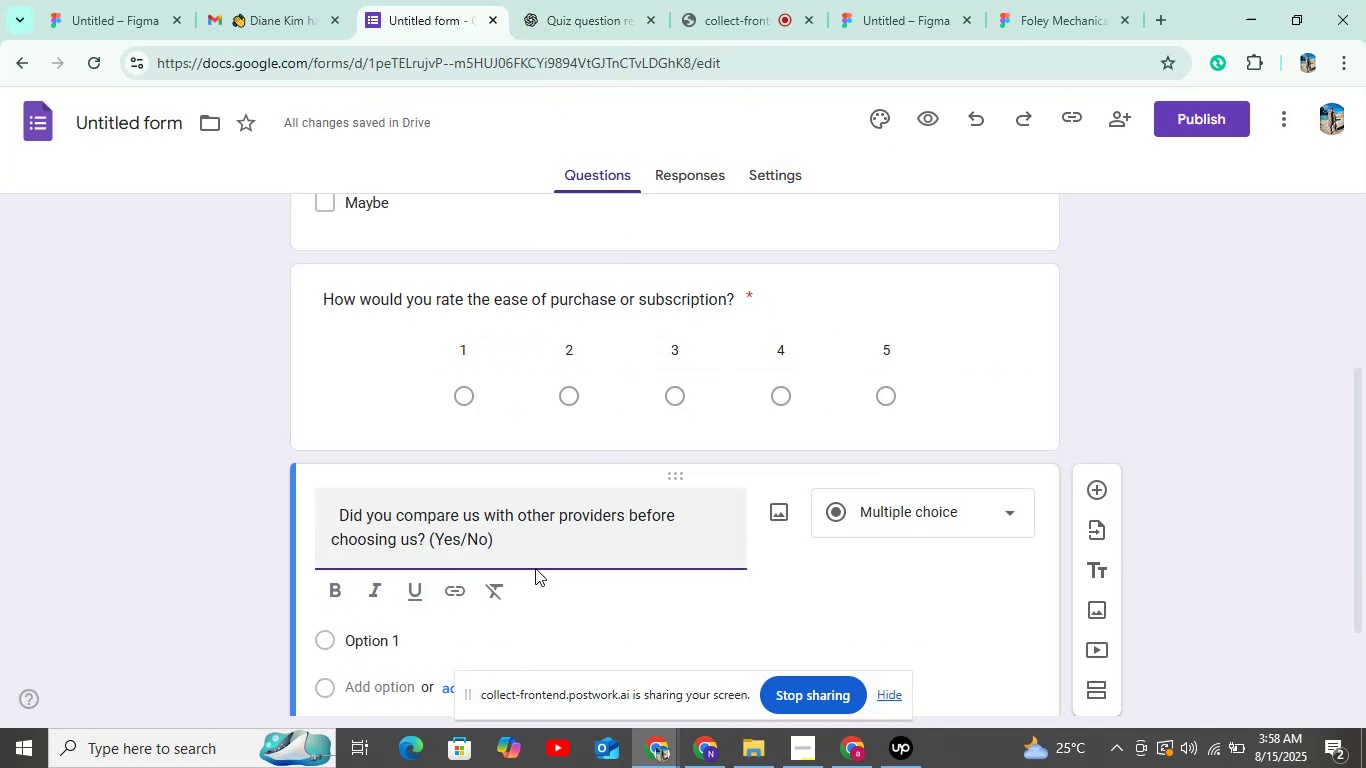 
left_click_drag(start_coordinate=[518, 542], to_coordinate=[428, 547])
 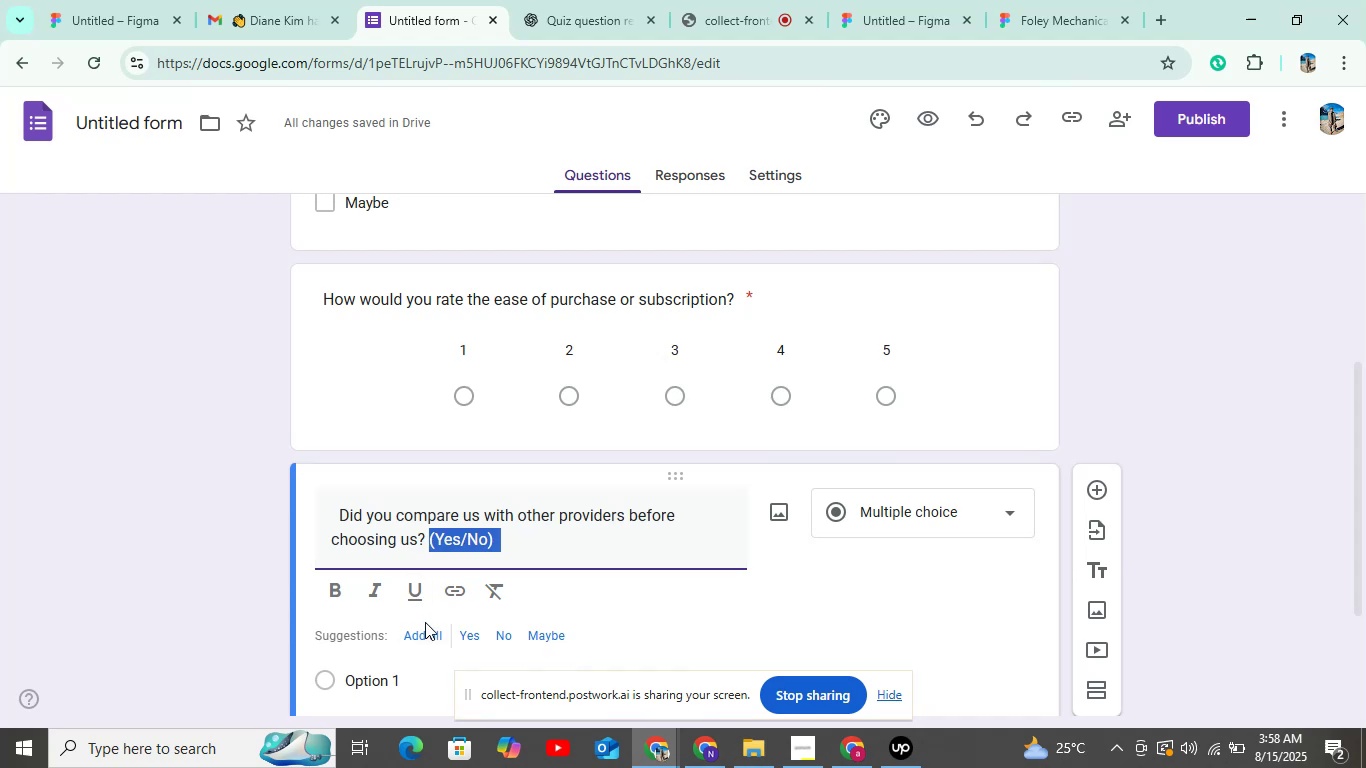 
left_click([424, 627])
 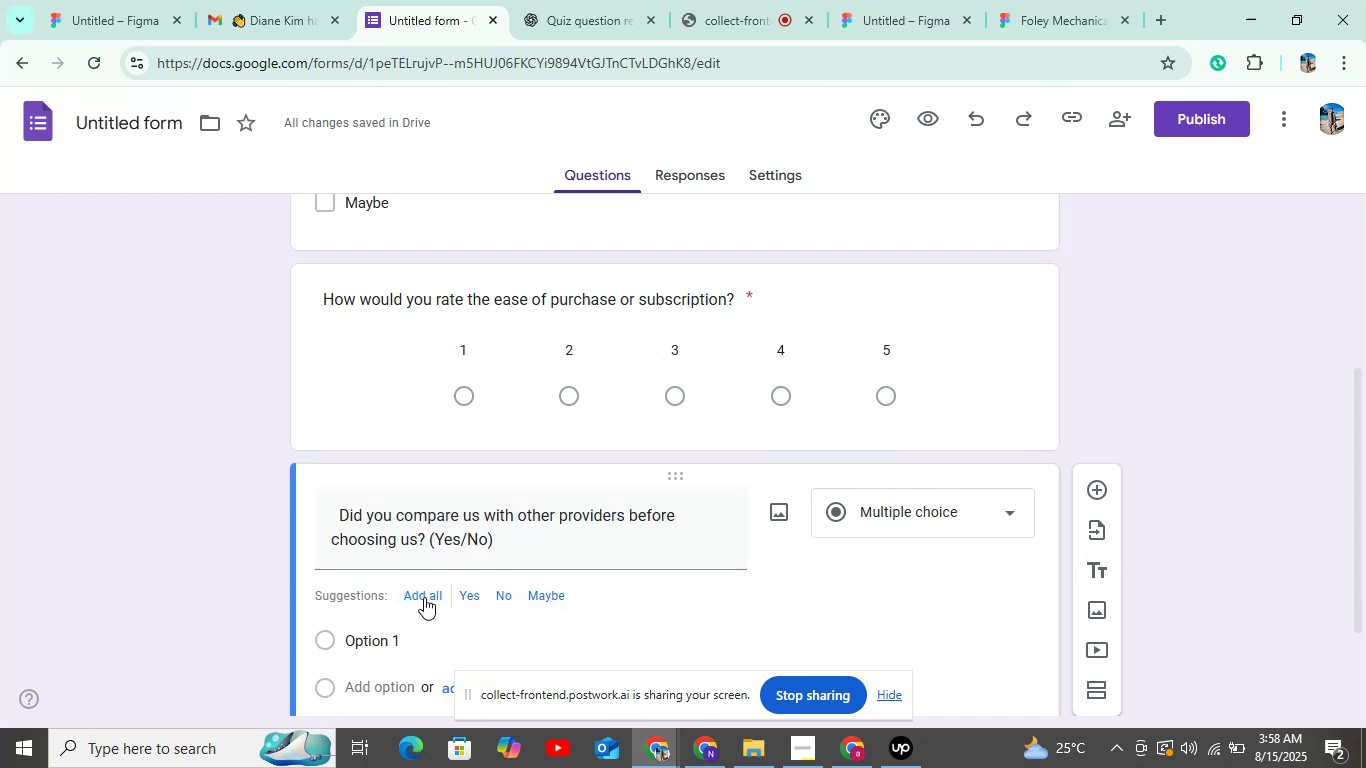 
left_click([425, 594])
 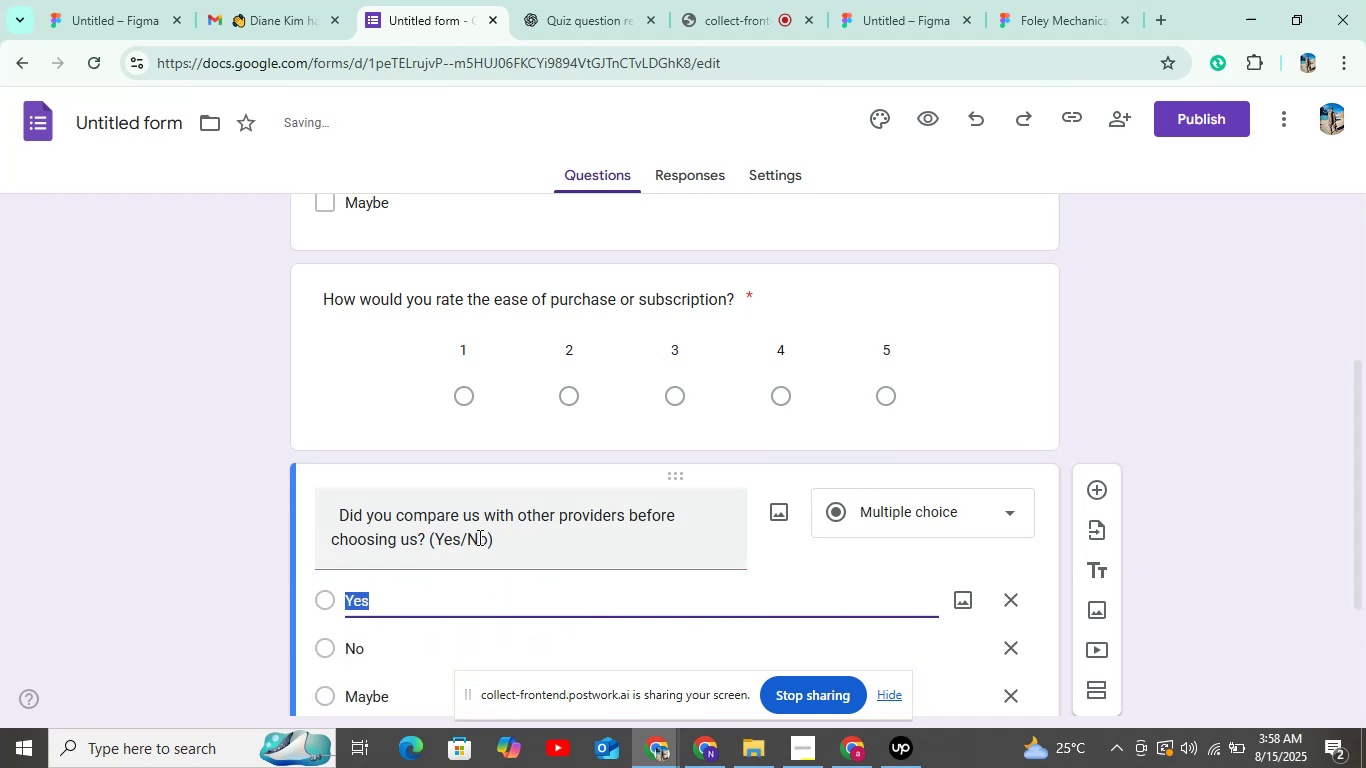 
left_click_drag(start_coordinate=[495, 537], to_coordinate=[422, 539])
 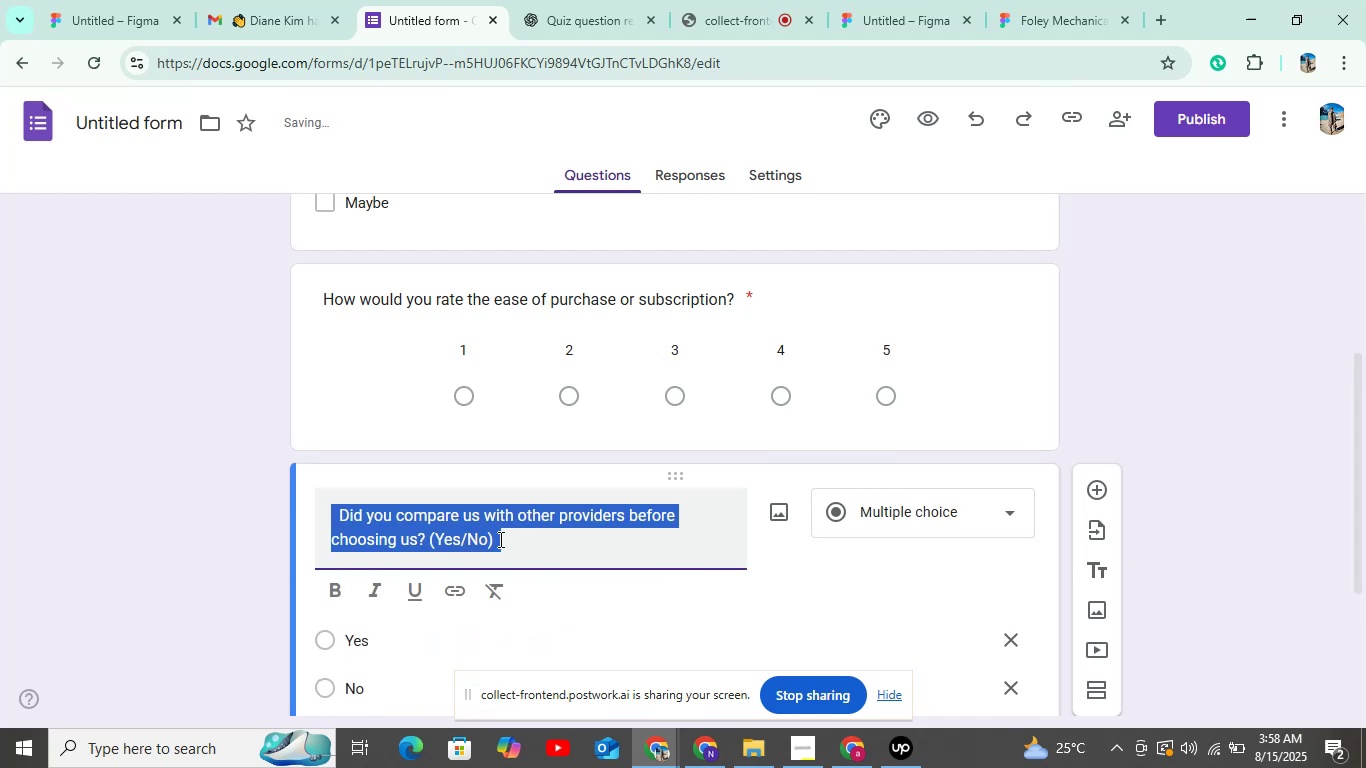 
left_click([499, 539])
 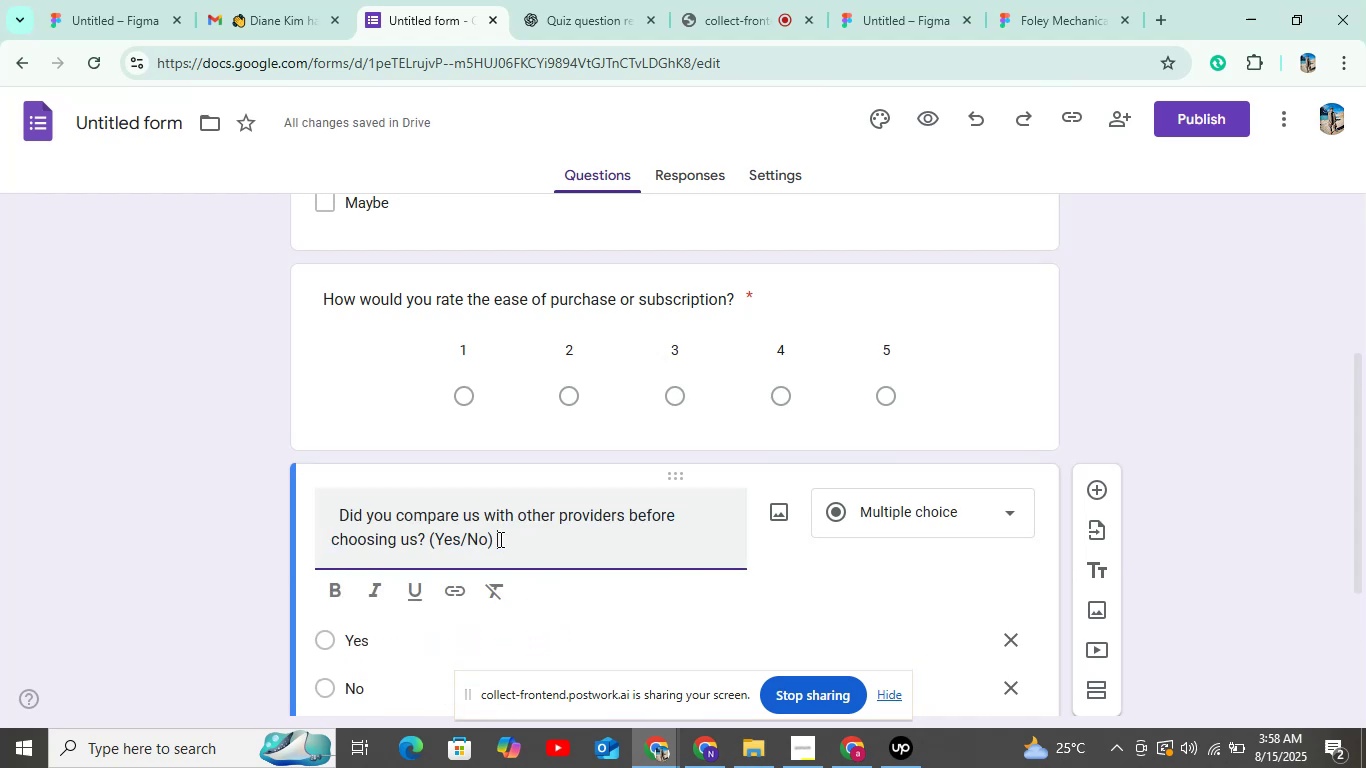 
left_click_drag(start_coordinate=[499, 539], to_coordinate=[428, 547])
 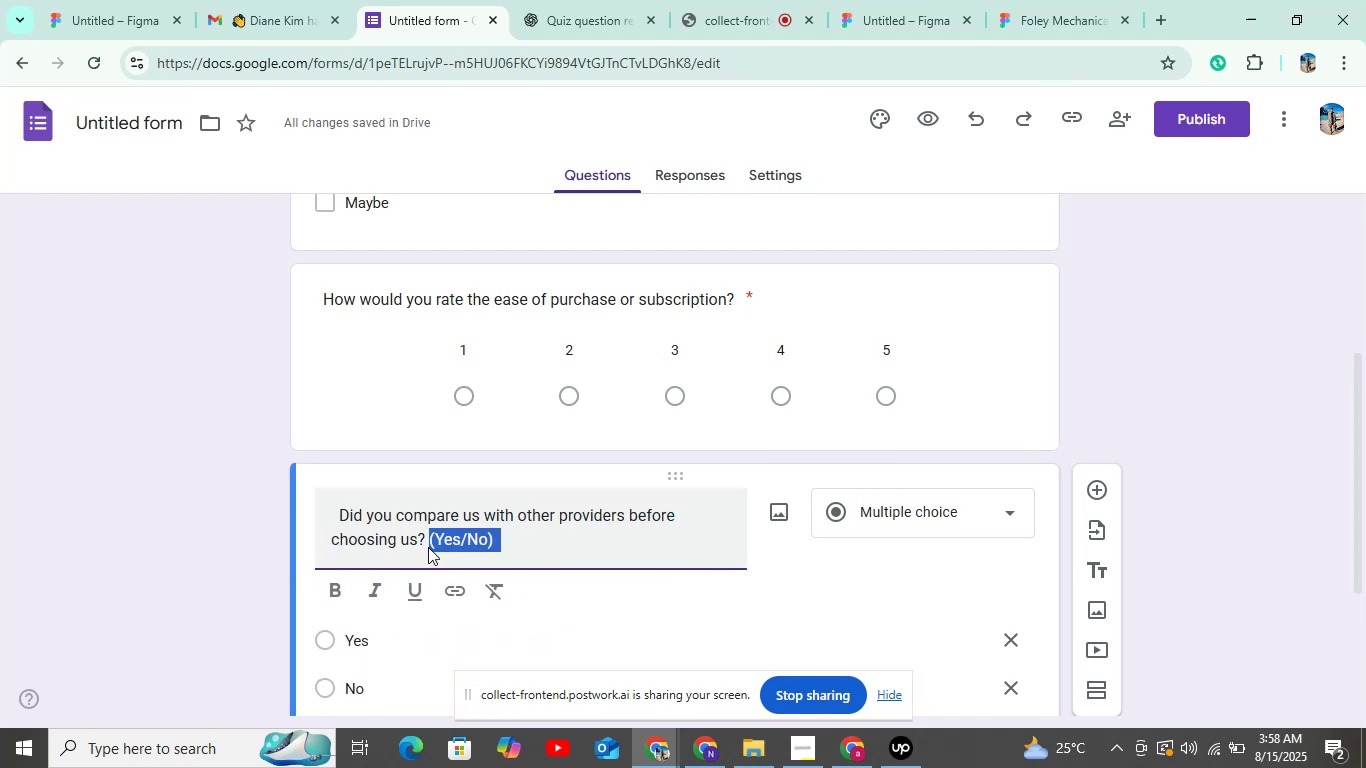 
key(Backspace)
 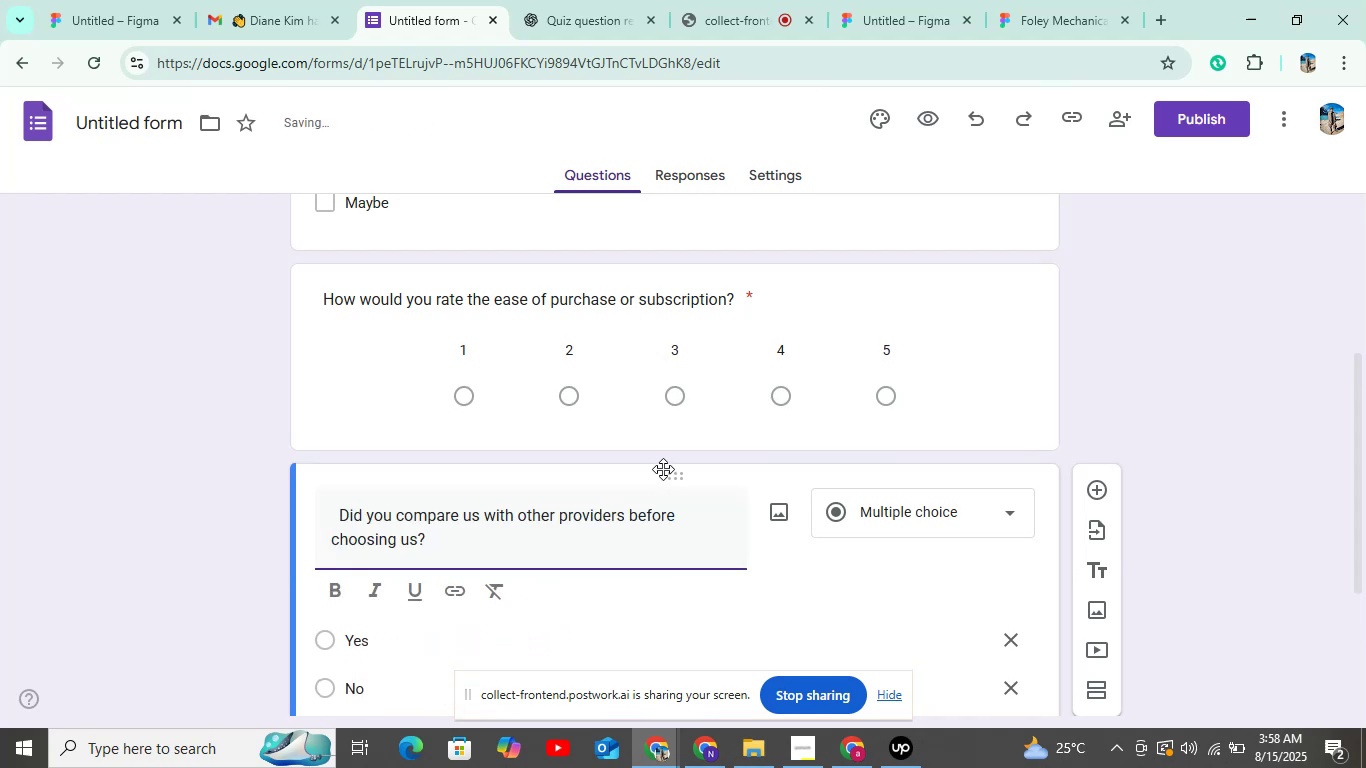 
scroll: coordinate [736, 435], scroll_direction: down, amount: 5.0
 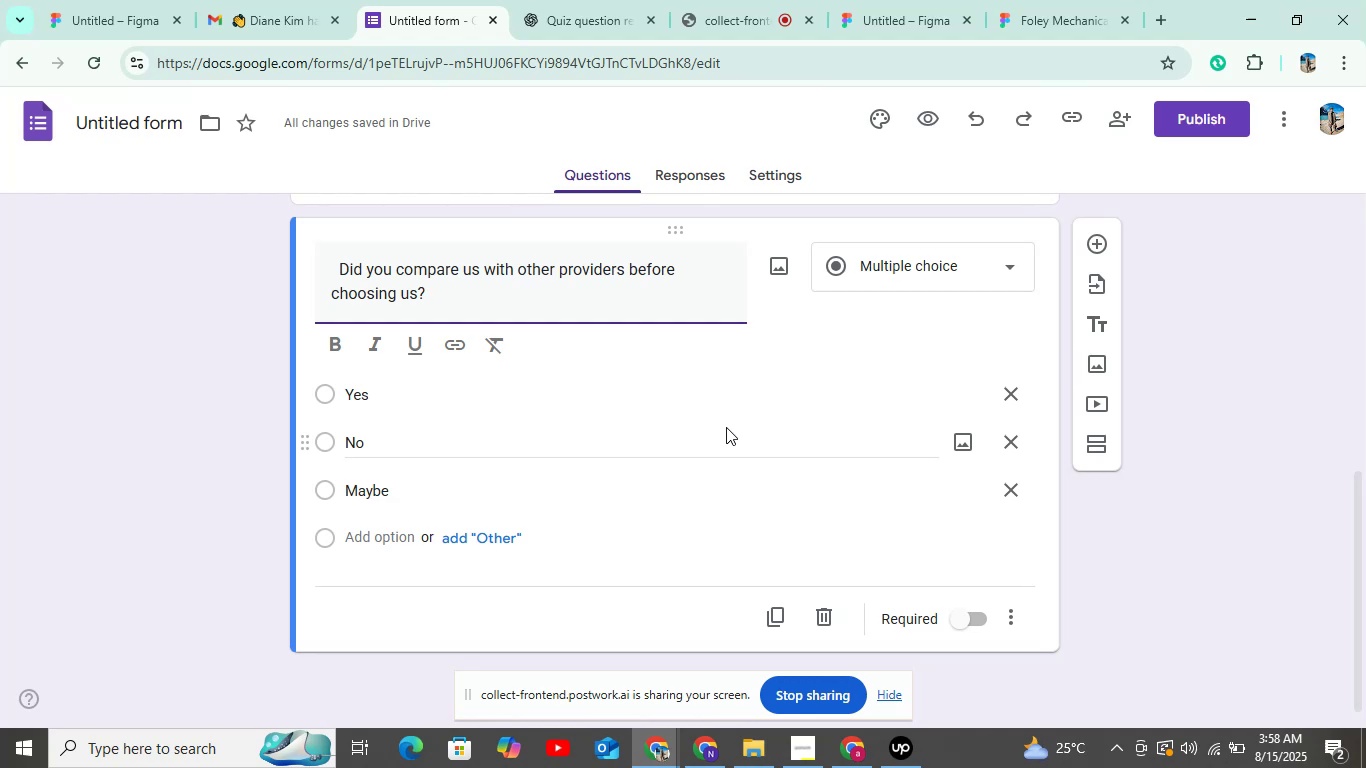 
wait(18.94)
 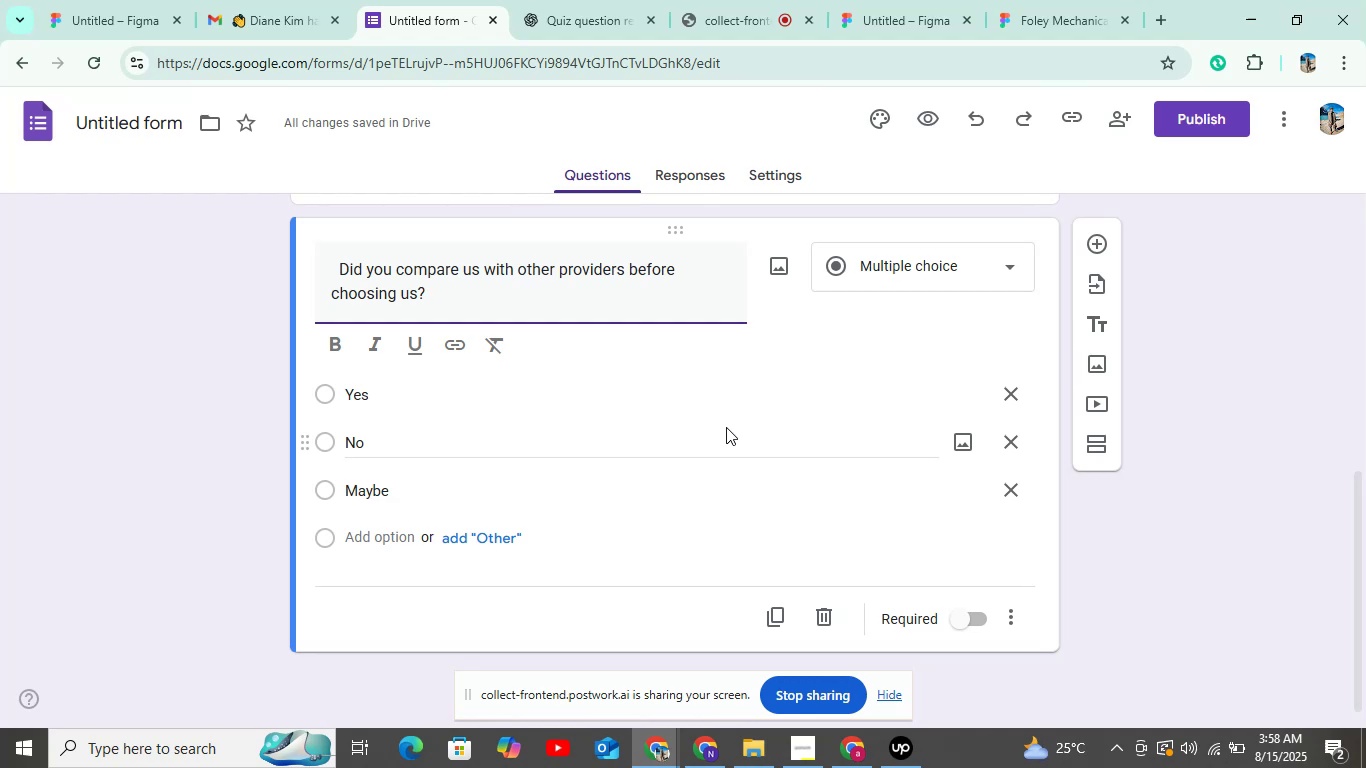 
scroll: coordinate [801, 386], scroll_direction: up, amount: 7.0
 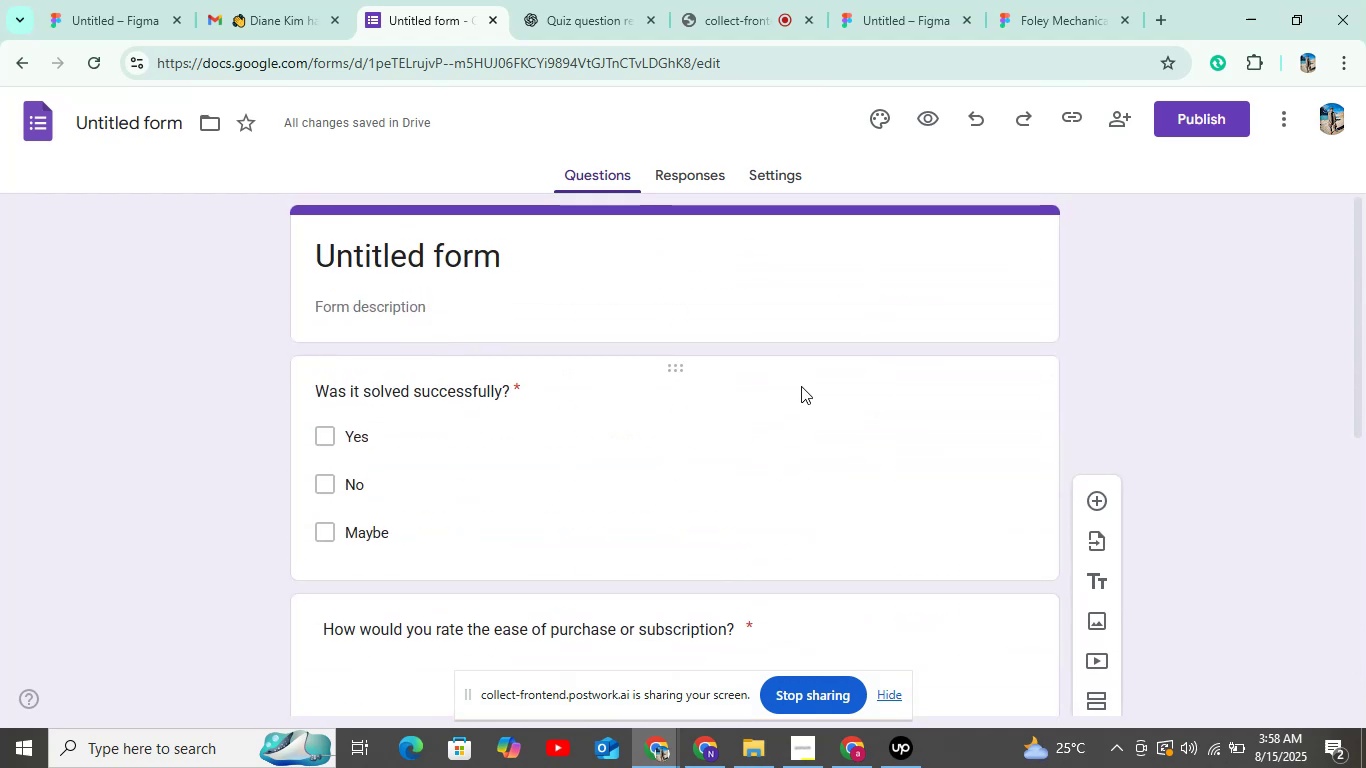 
scroll: coordinate [801, 386], scroll_direction: down, amount: 11.0
 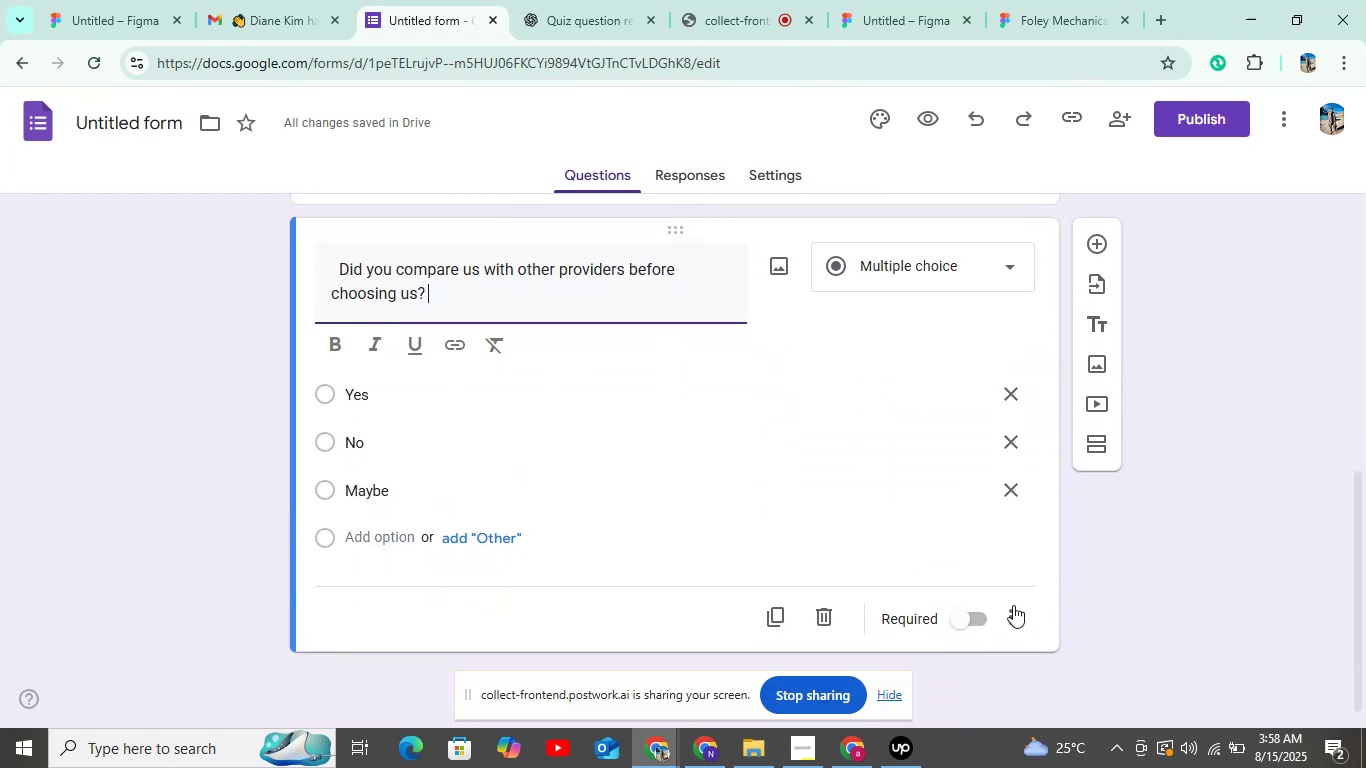 
left_click([957, 616])
 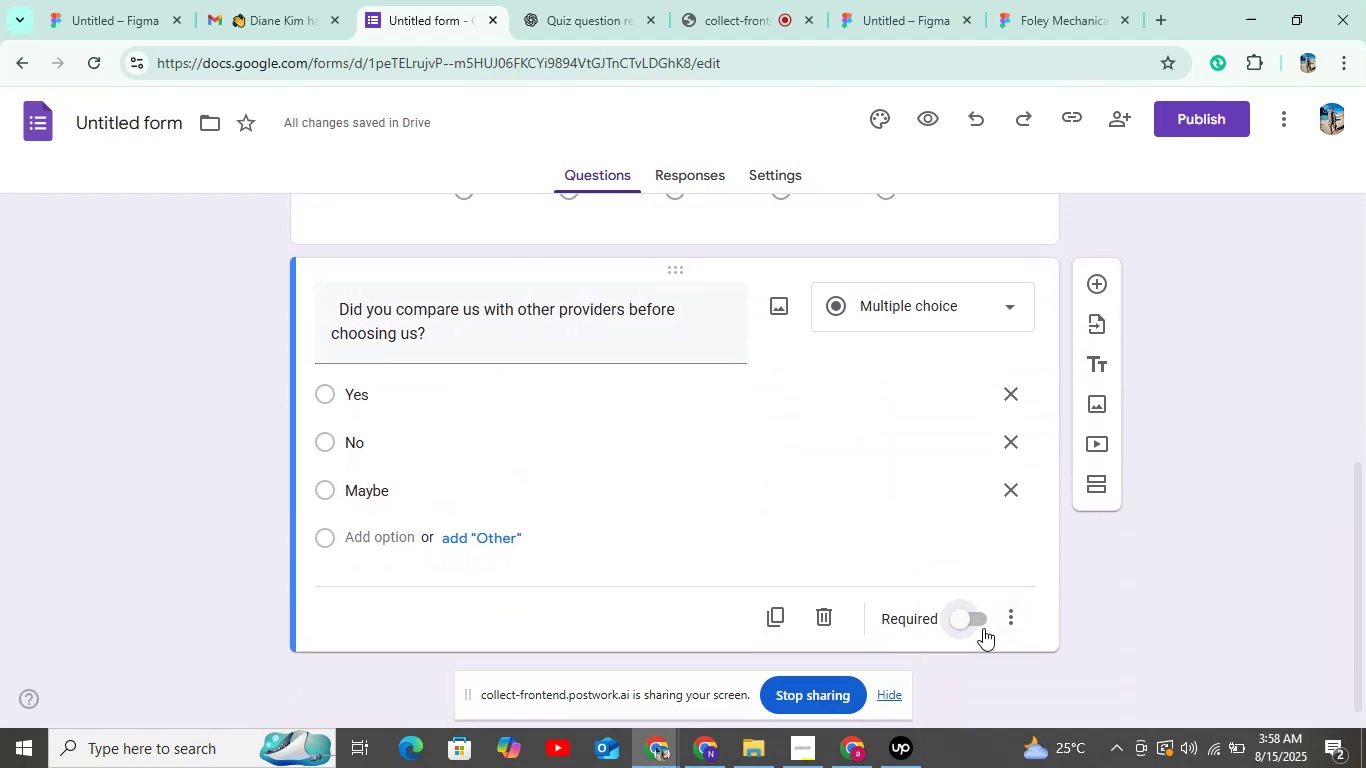 
left_click([971, 621])
 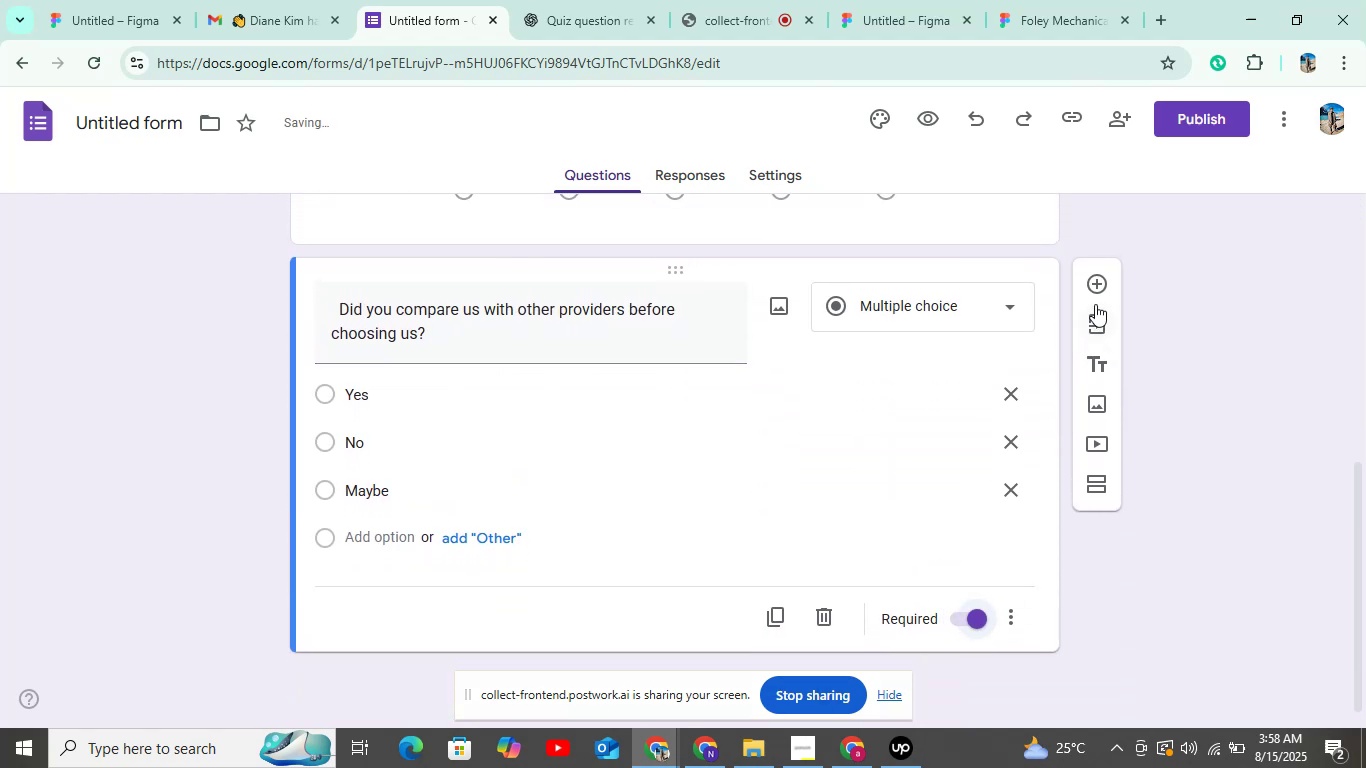 
left_click([1098, 289])
 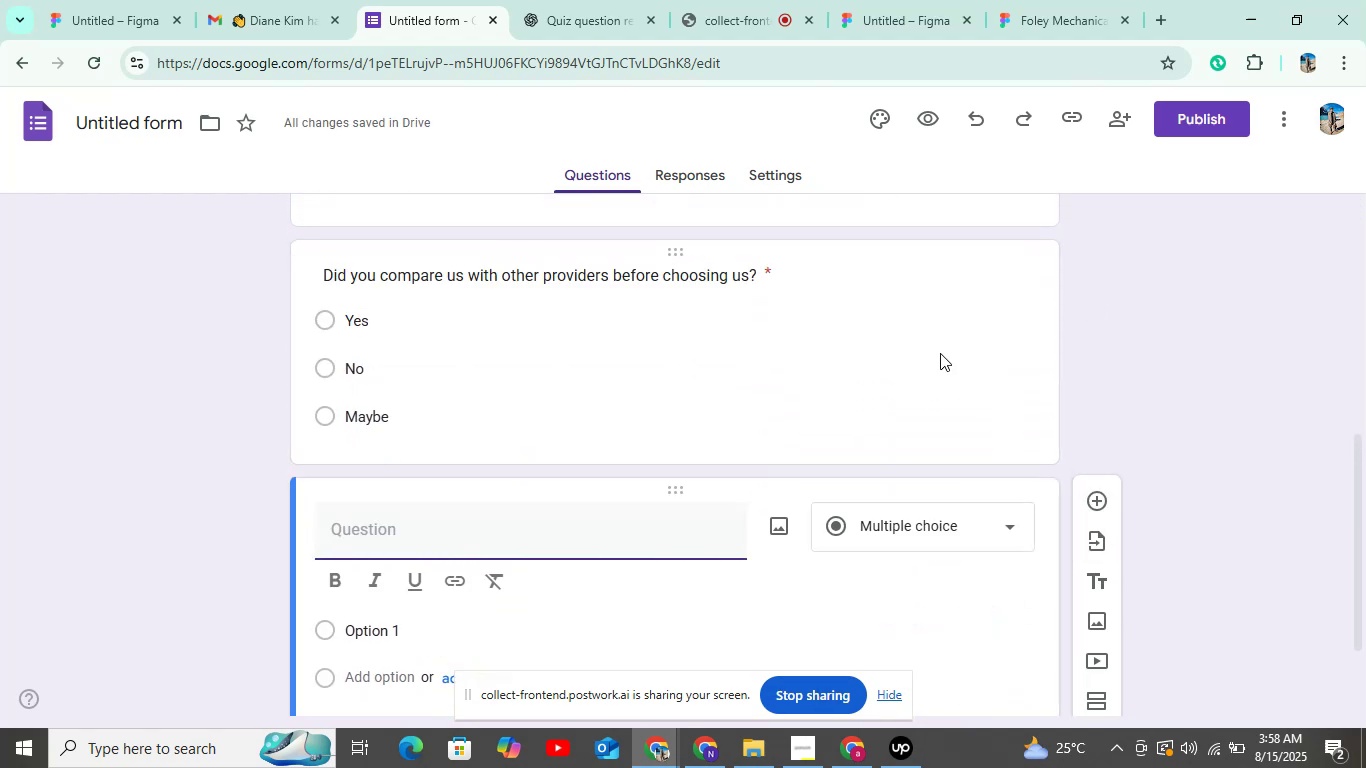 
wait(5.38)
 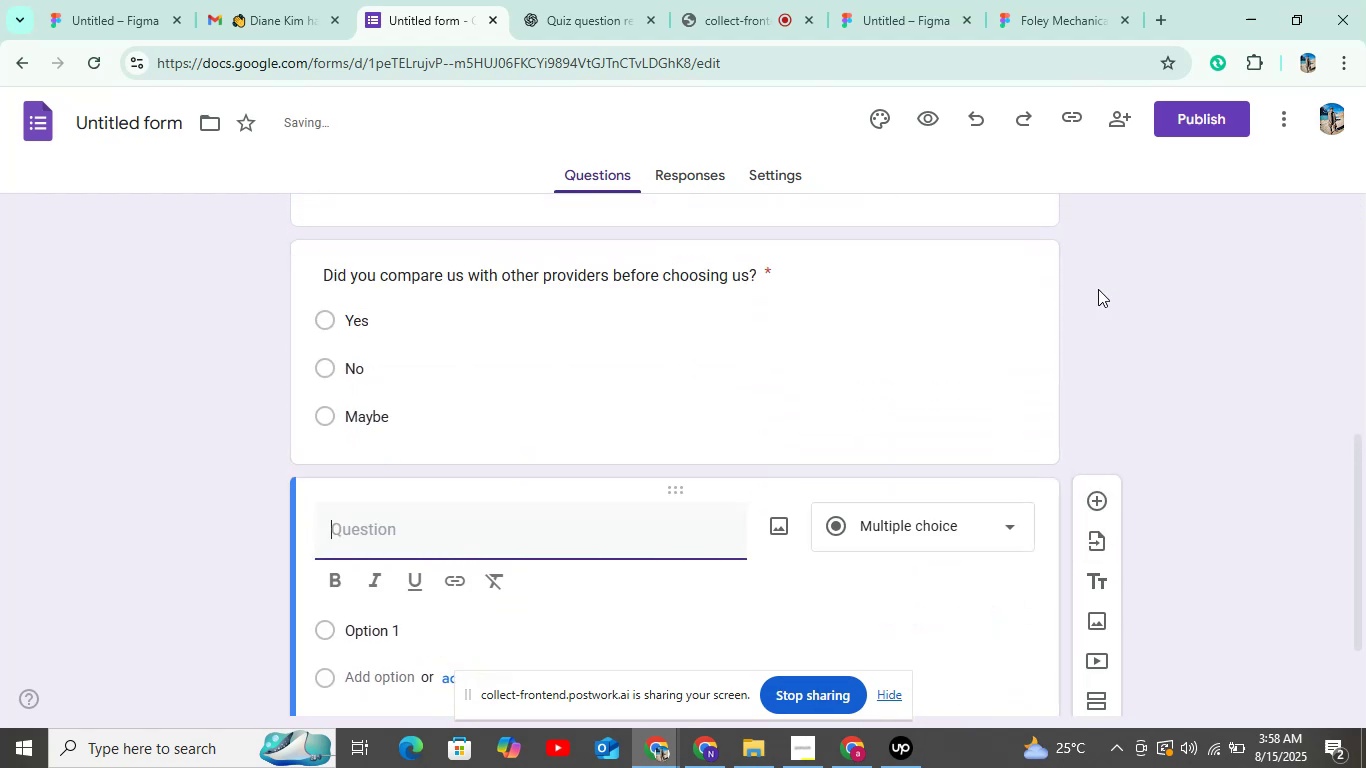 
scroll: coordinate [678, 417], scroll_direction: up, amount: 6.0
 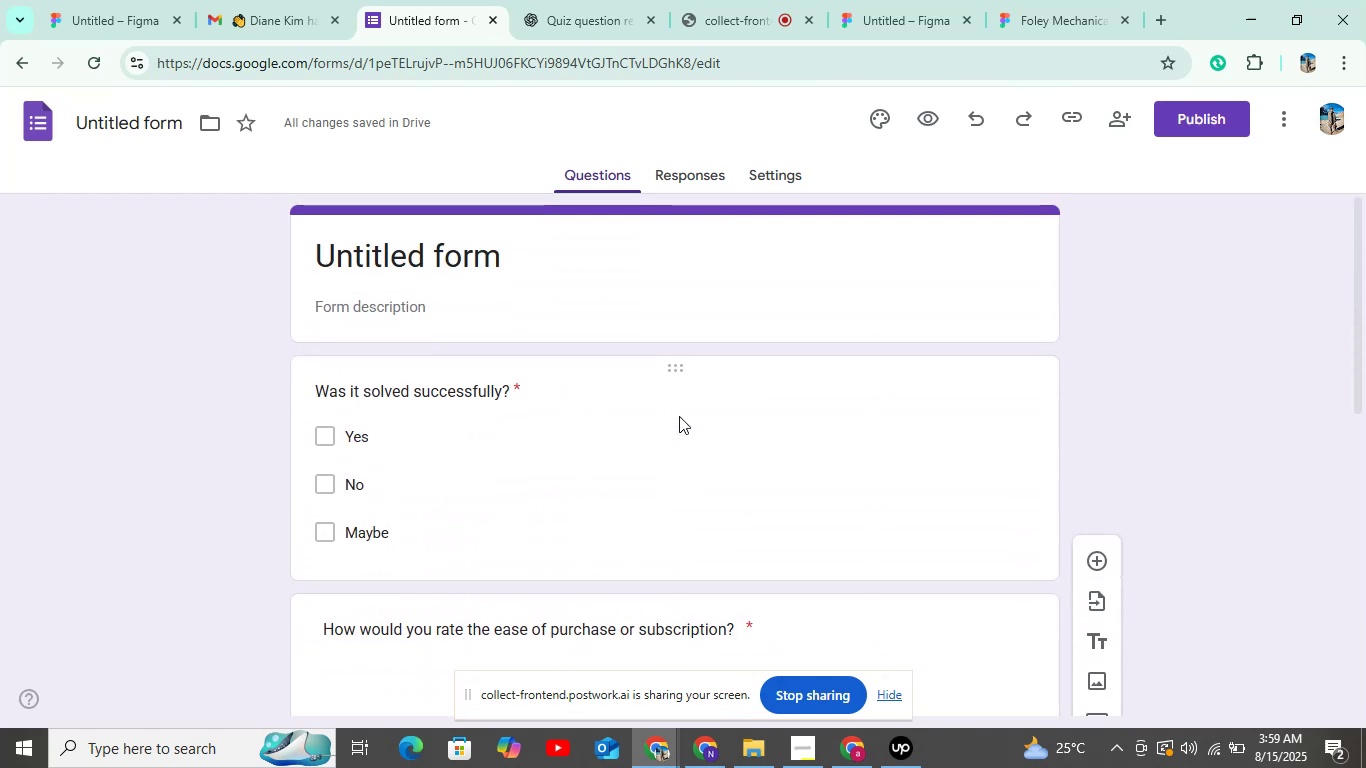 
scroll: coordinate [680, 413], scroll_direction: down, amount: 9.0
 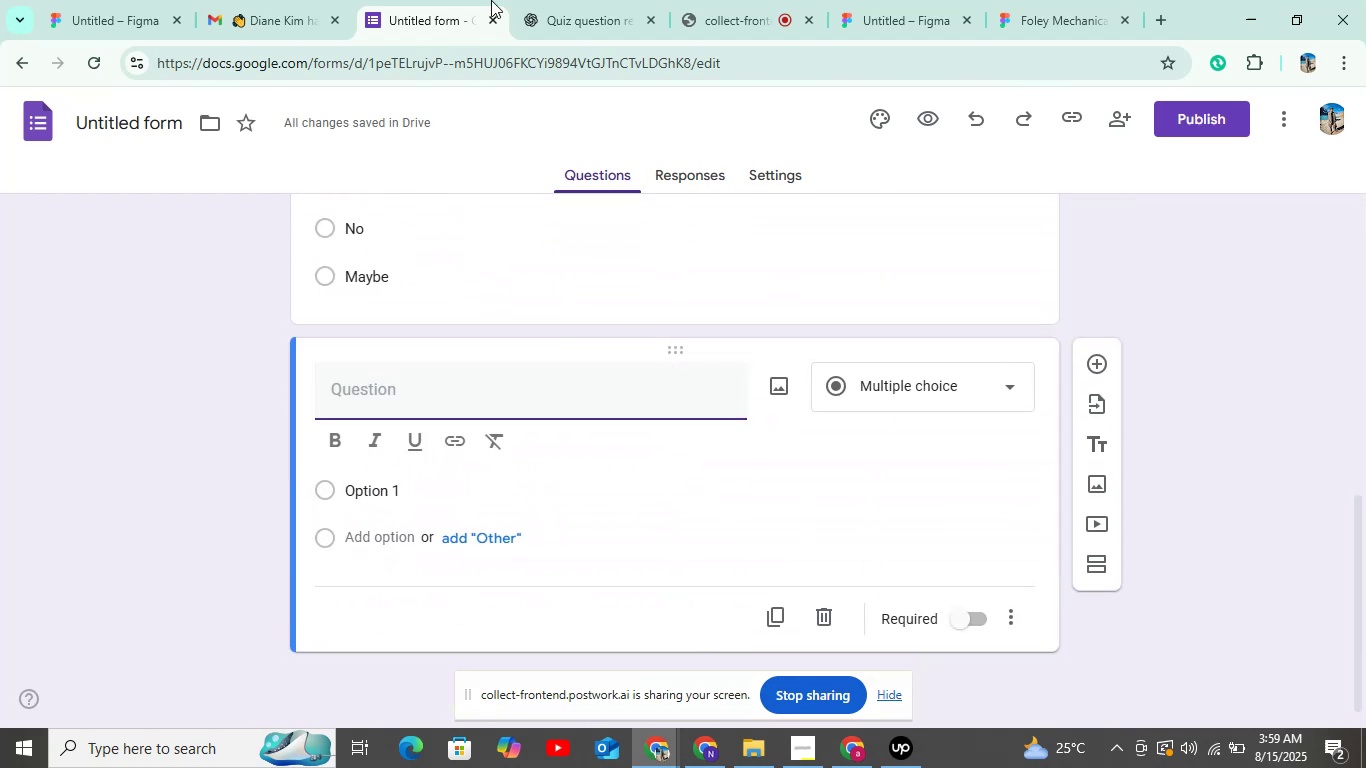 
left_click([582, 0])
 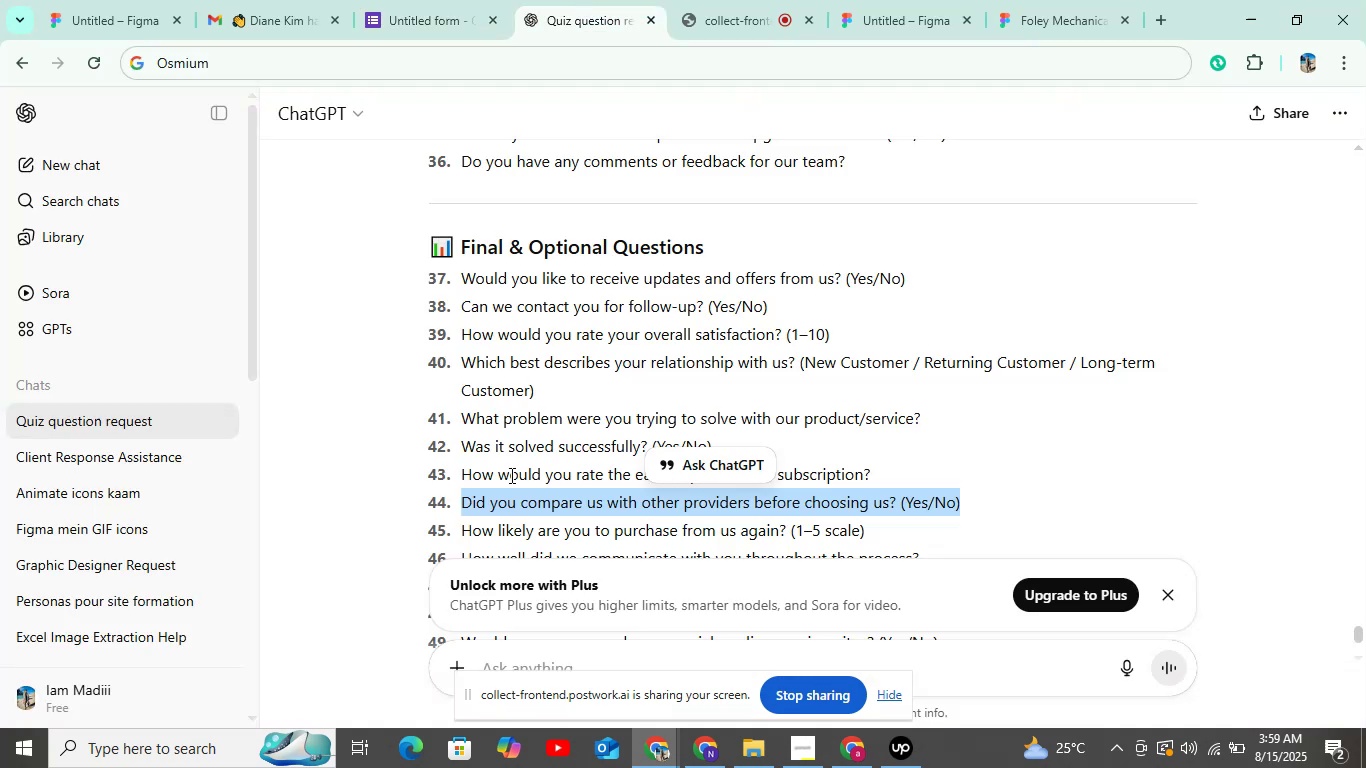 
left_click_drag(start_coordinate=[464, 529], to_coordinate=[878, 529])
 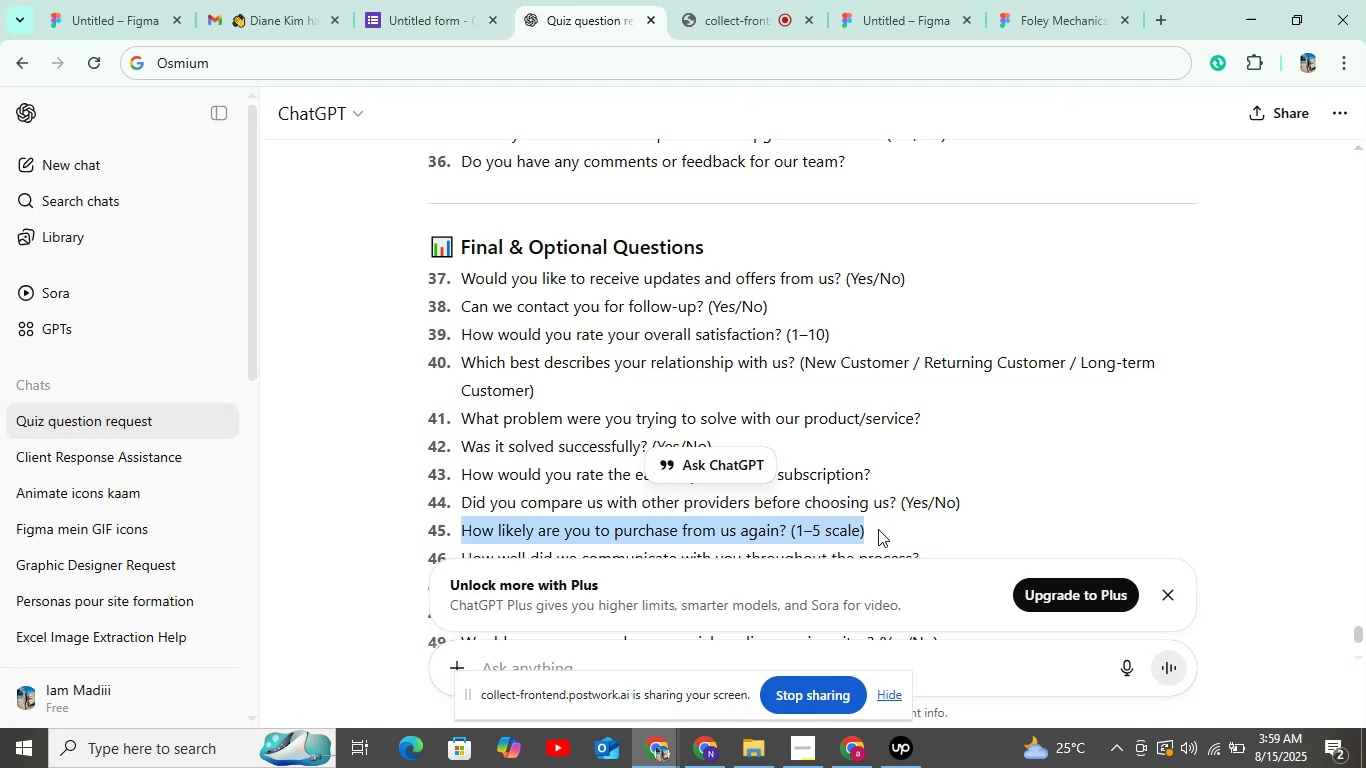 
key(Control+C)
 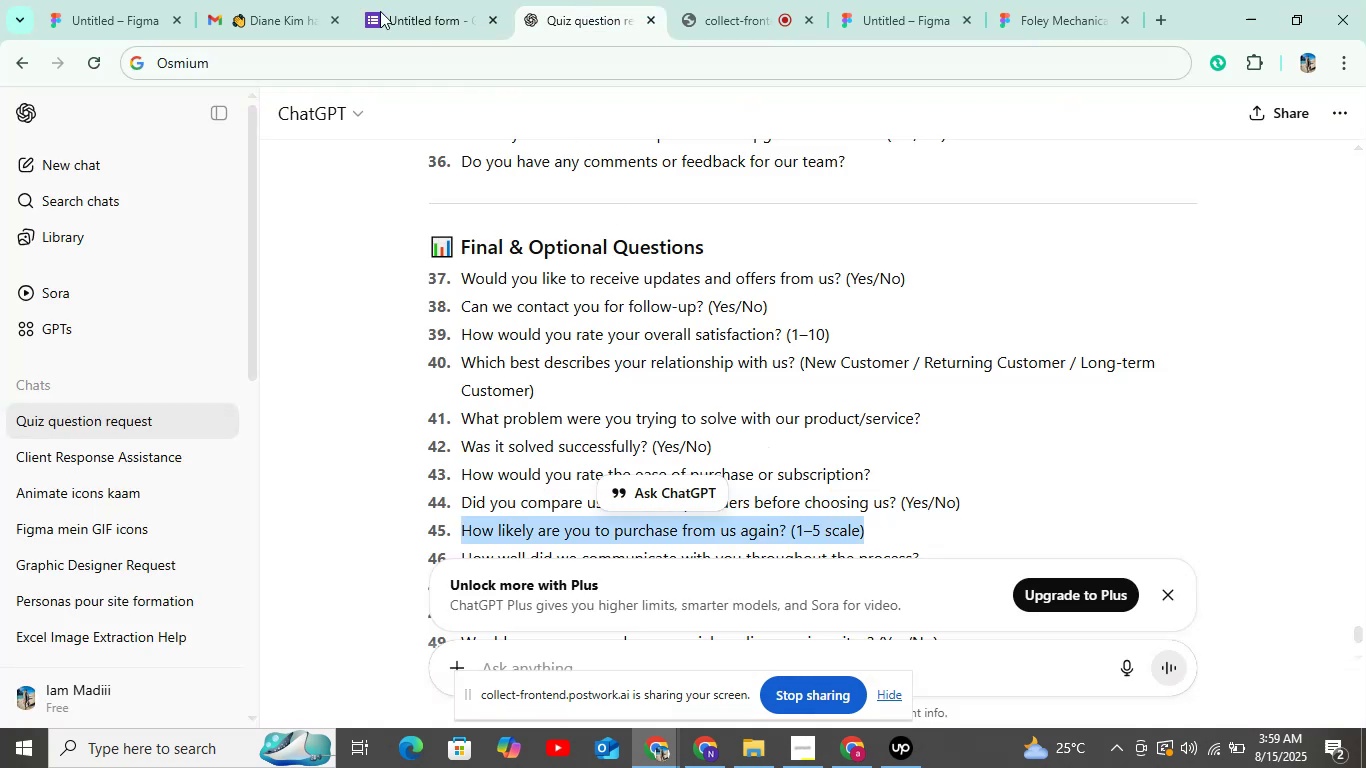 
left_click([378, 0])
 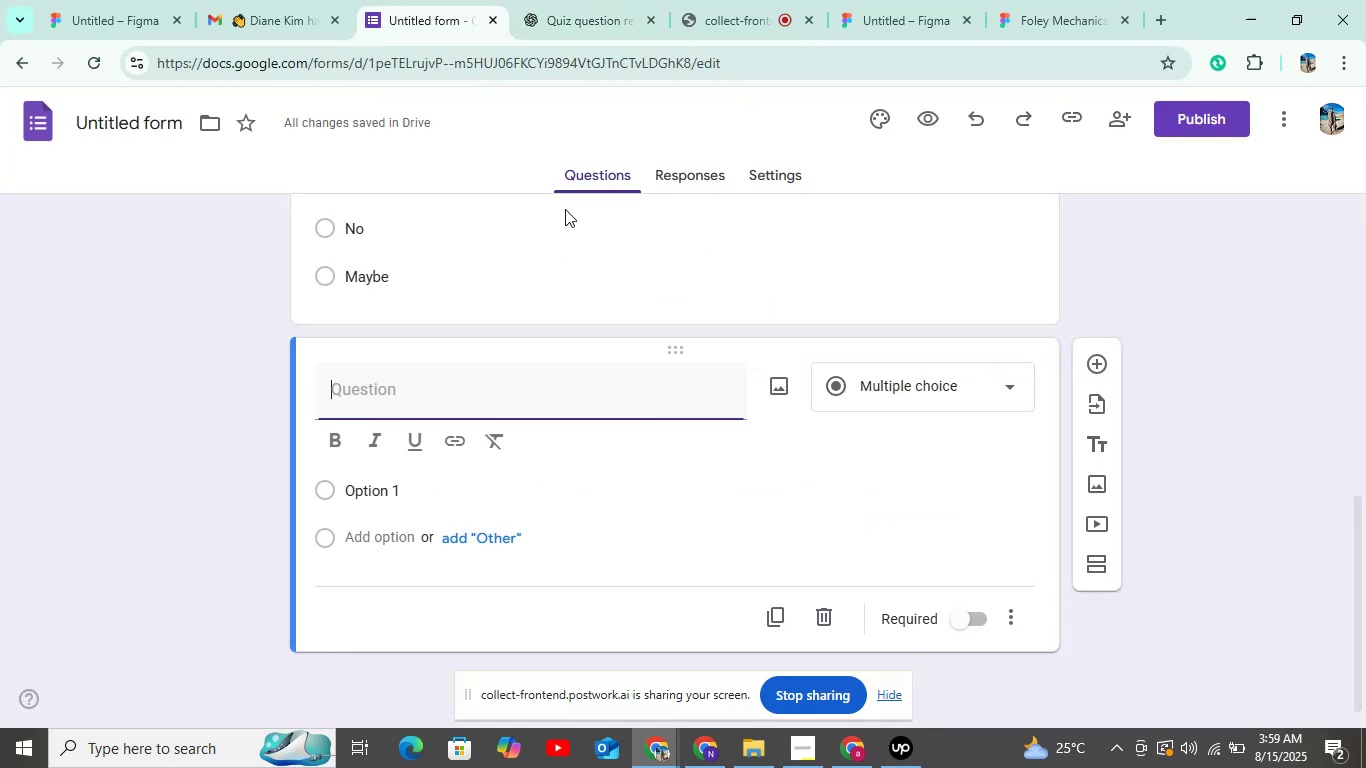 
key(Control+V)
 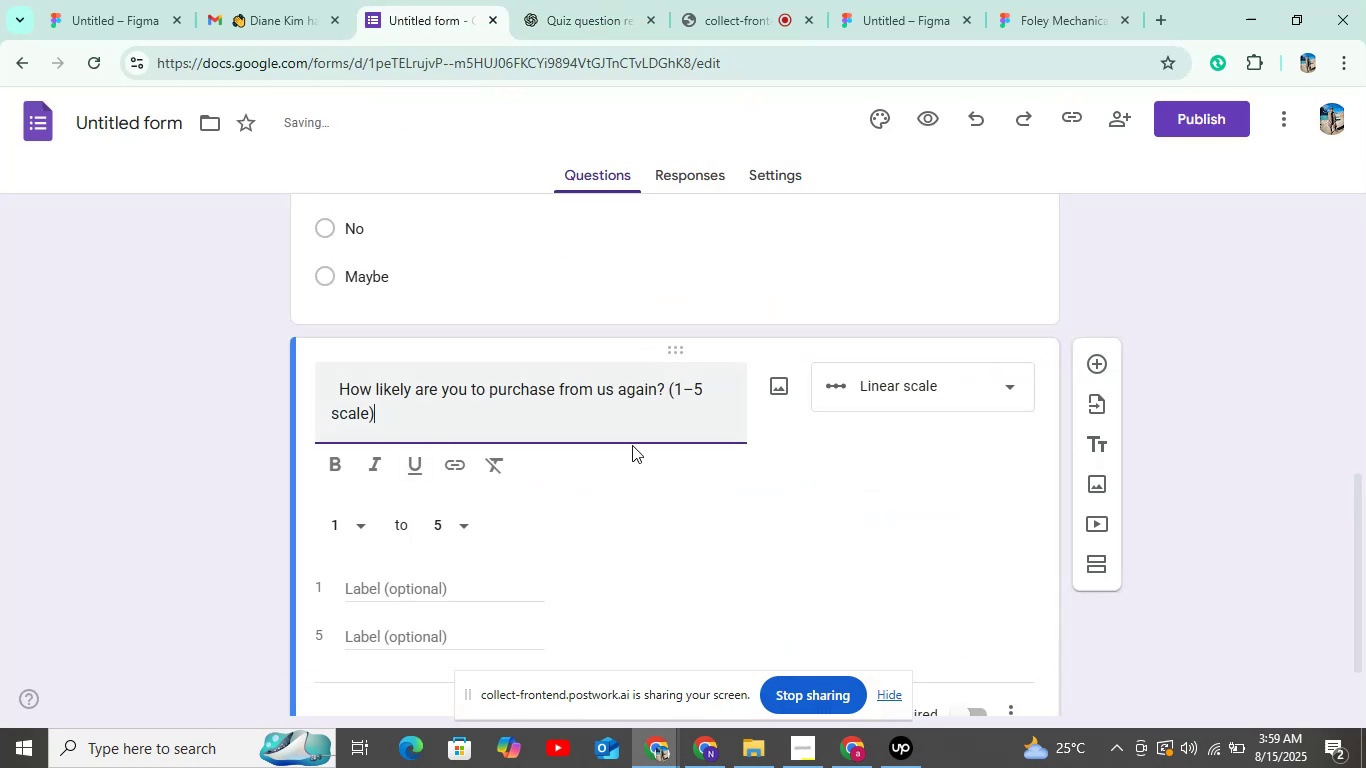 
left_click_drag(start_coordinate=[668, 390], to_coordinate=[697, 418])
 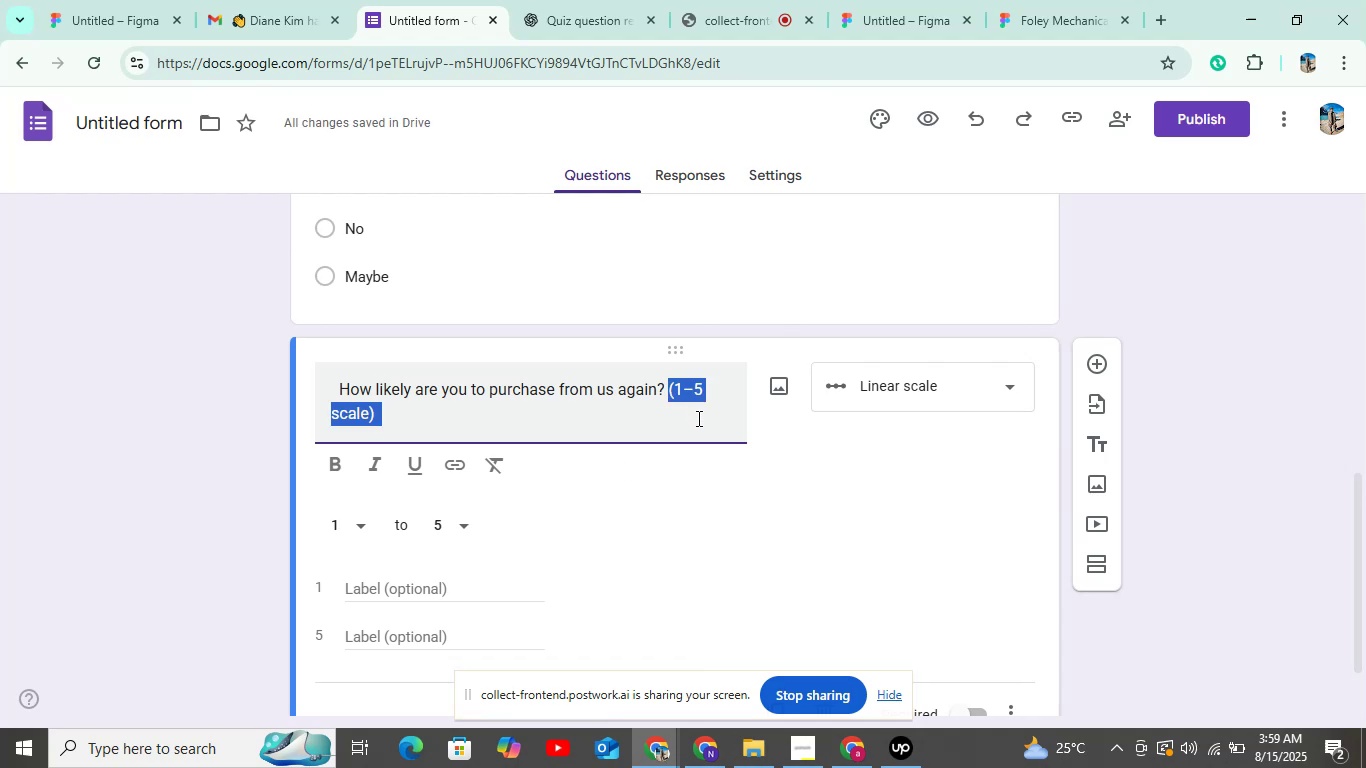 
key(Backspace)
 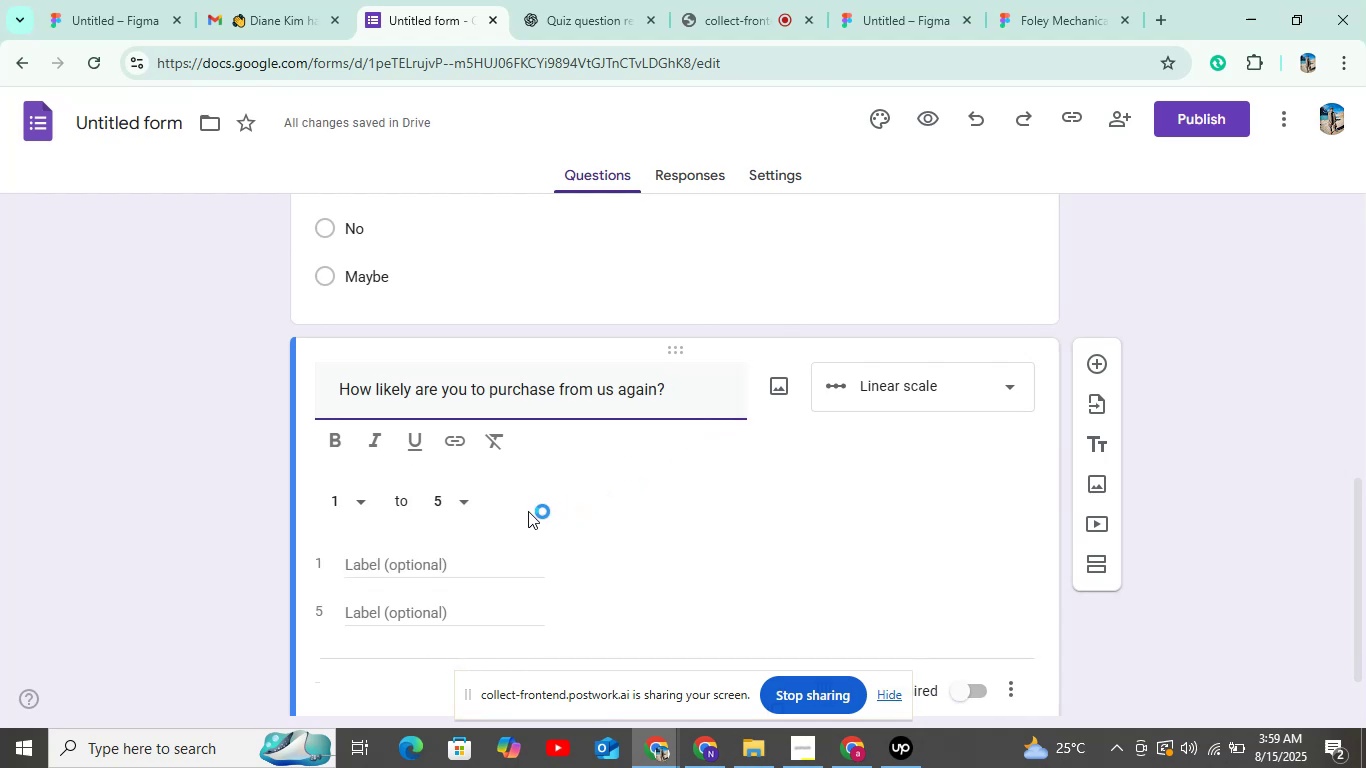 
scroll: coordinate [786, 481], scroll_direction: down, amount: 5.0
 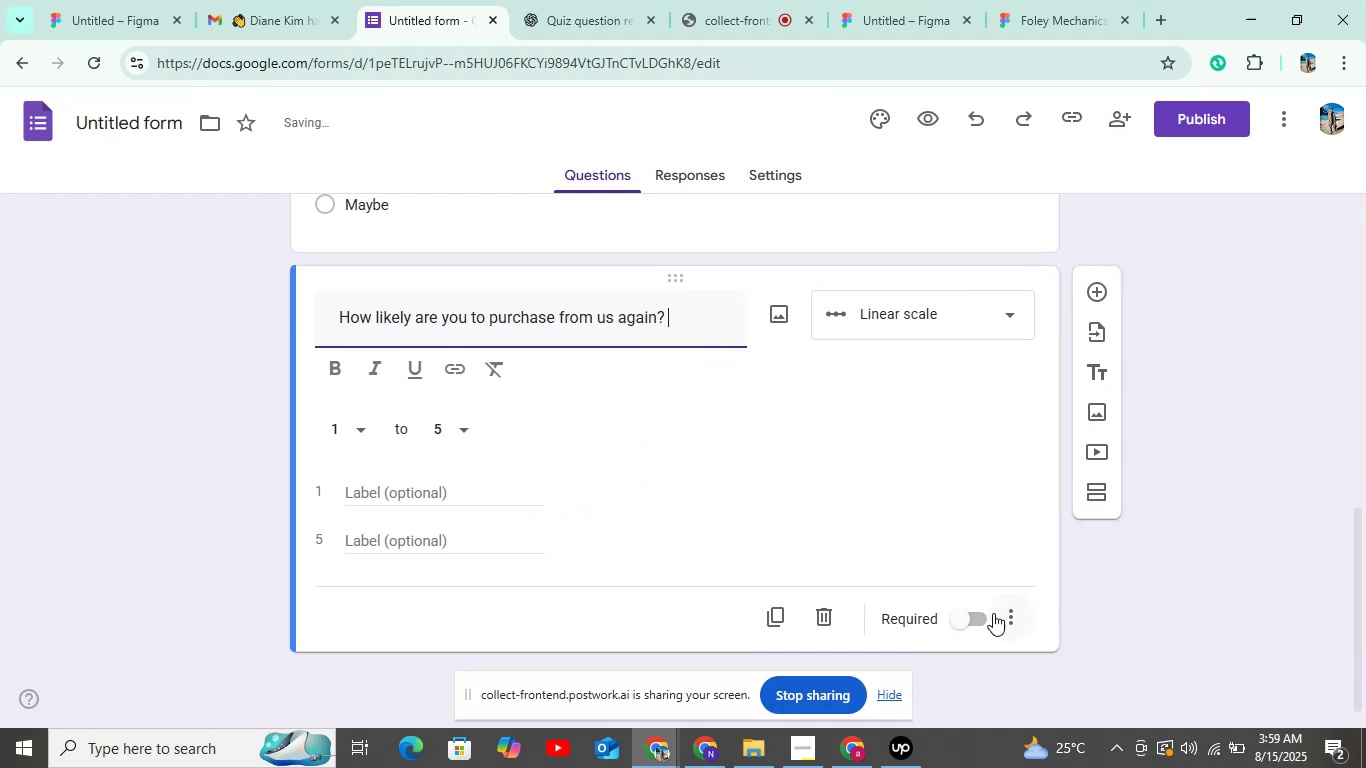 
left_click([965, 624])
 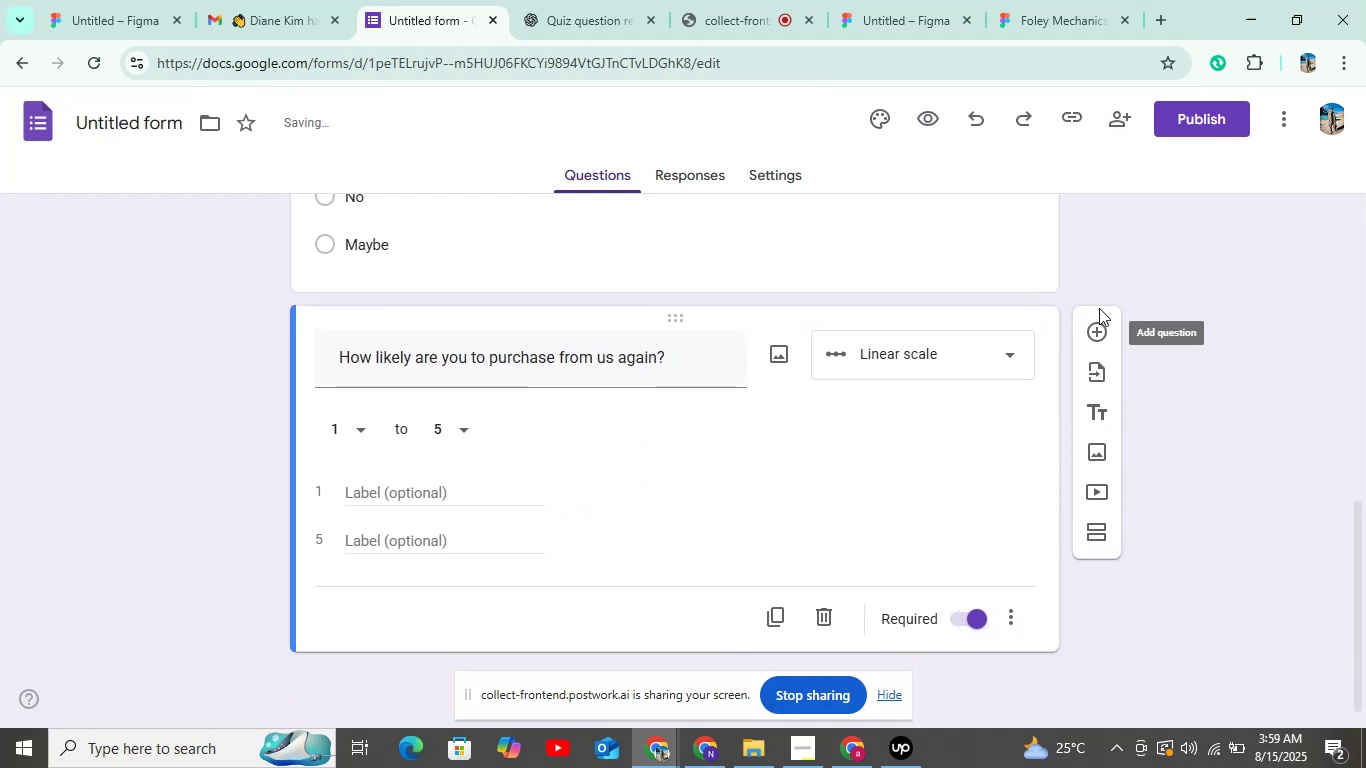 
double_click([1099, 322])
 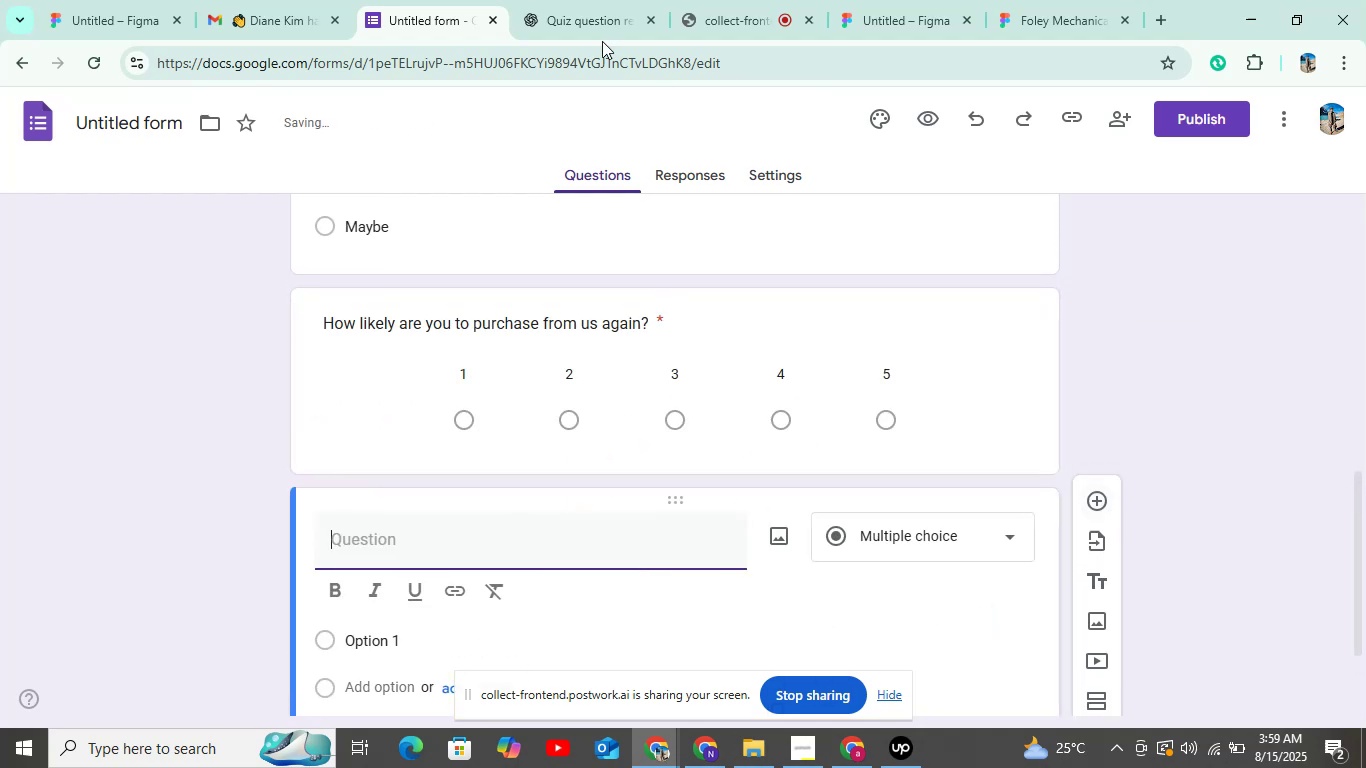 
left_click([554, 15])
 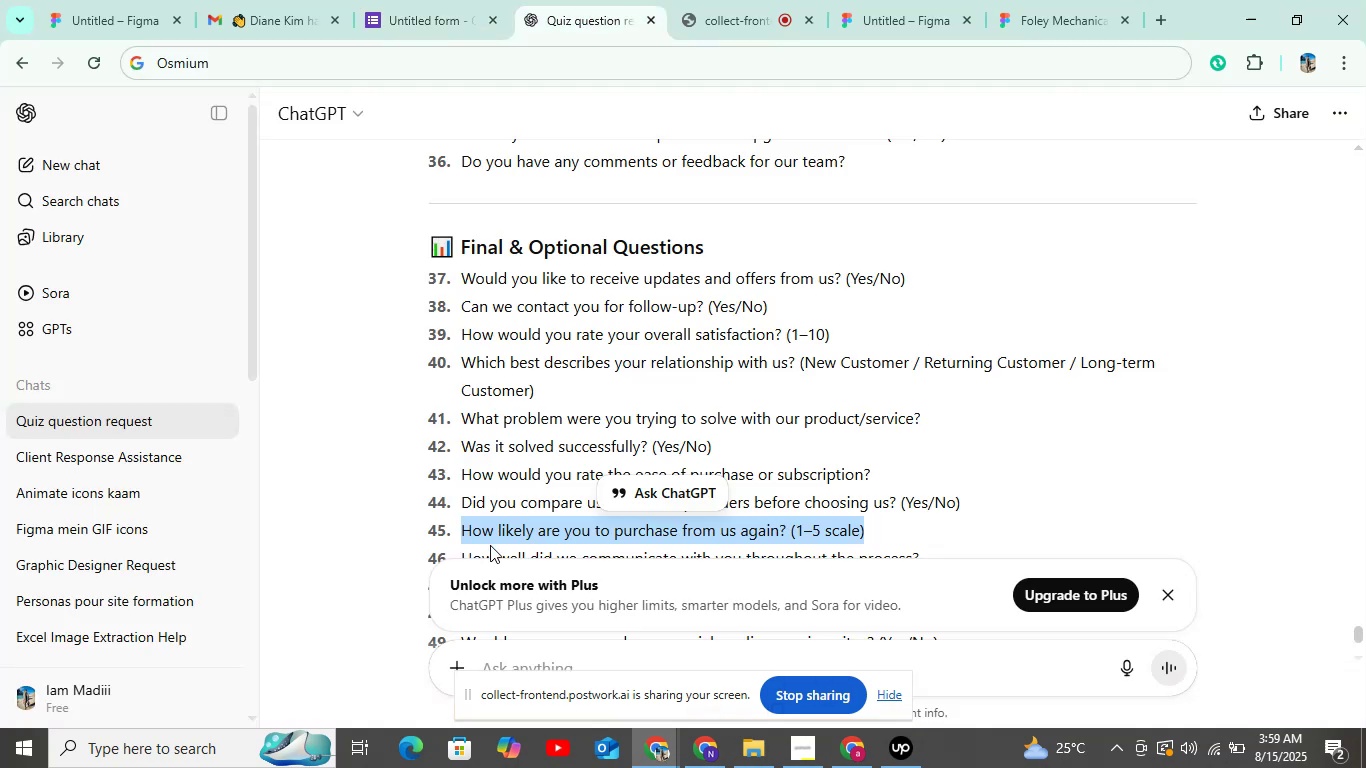 
scroll: coordinate [530, 469], scroll_direction: down, amount: 2.0
 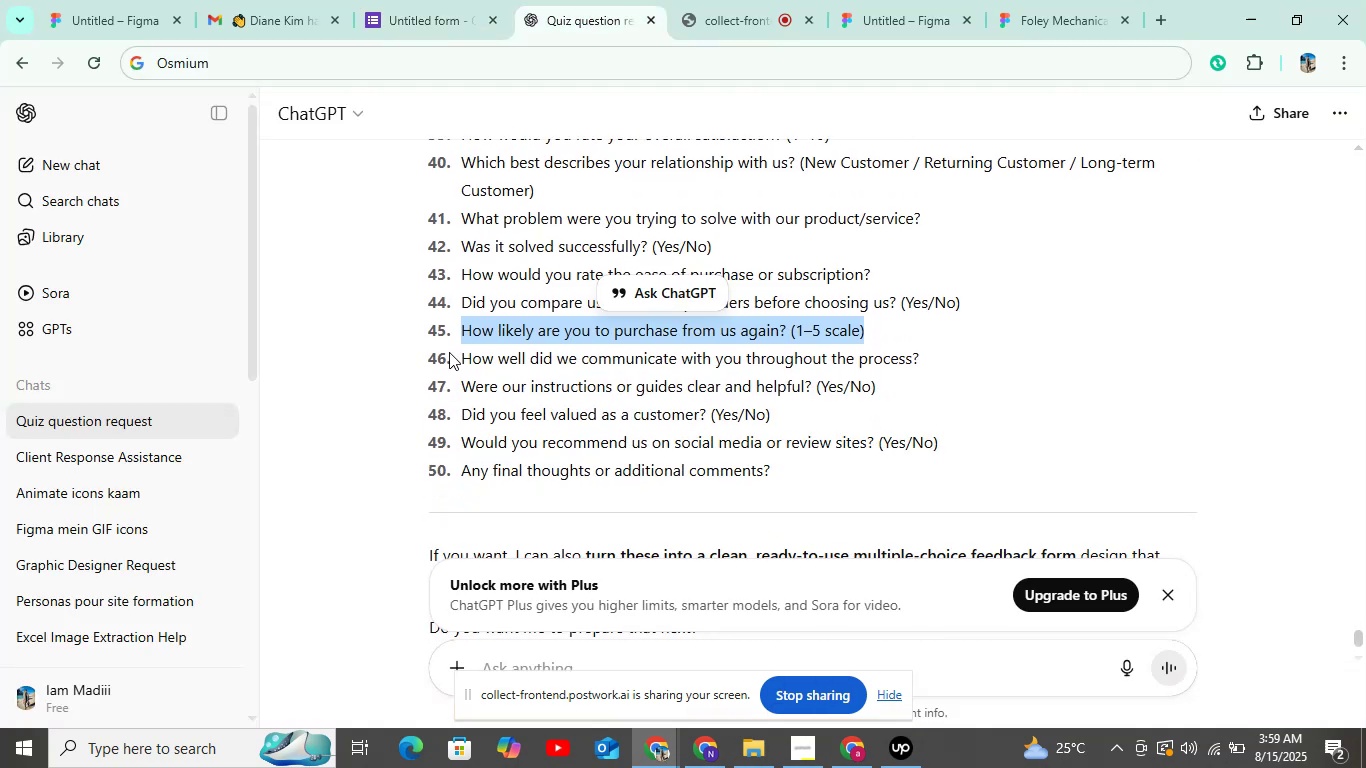 
left_click_drag(start_coordinate=[462, 351], to_coordinate=[921, 351])
 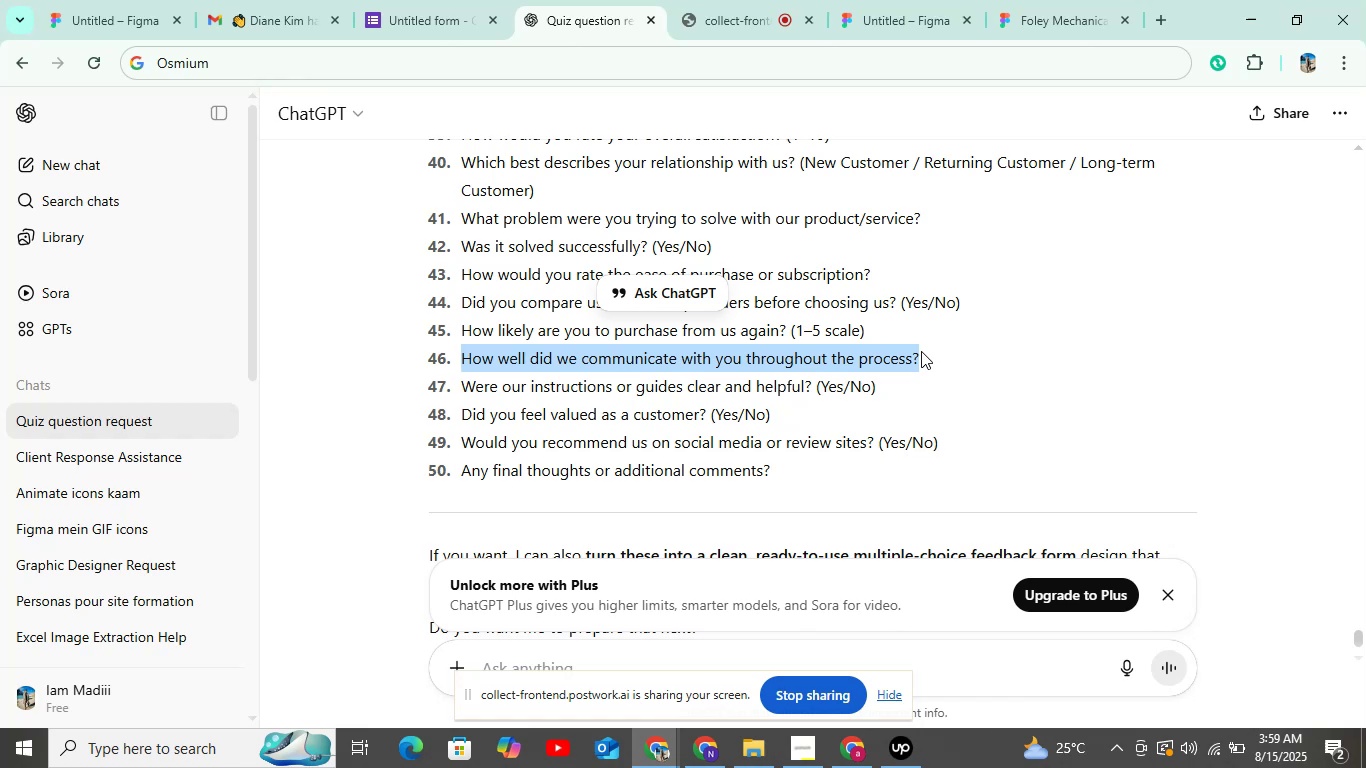 
key(Control+C)
 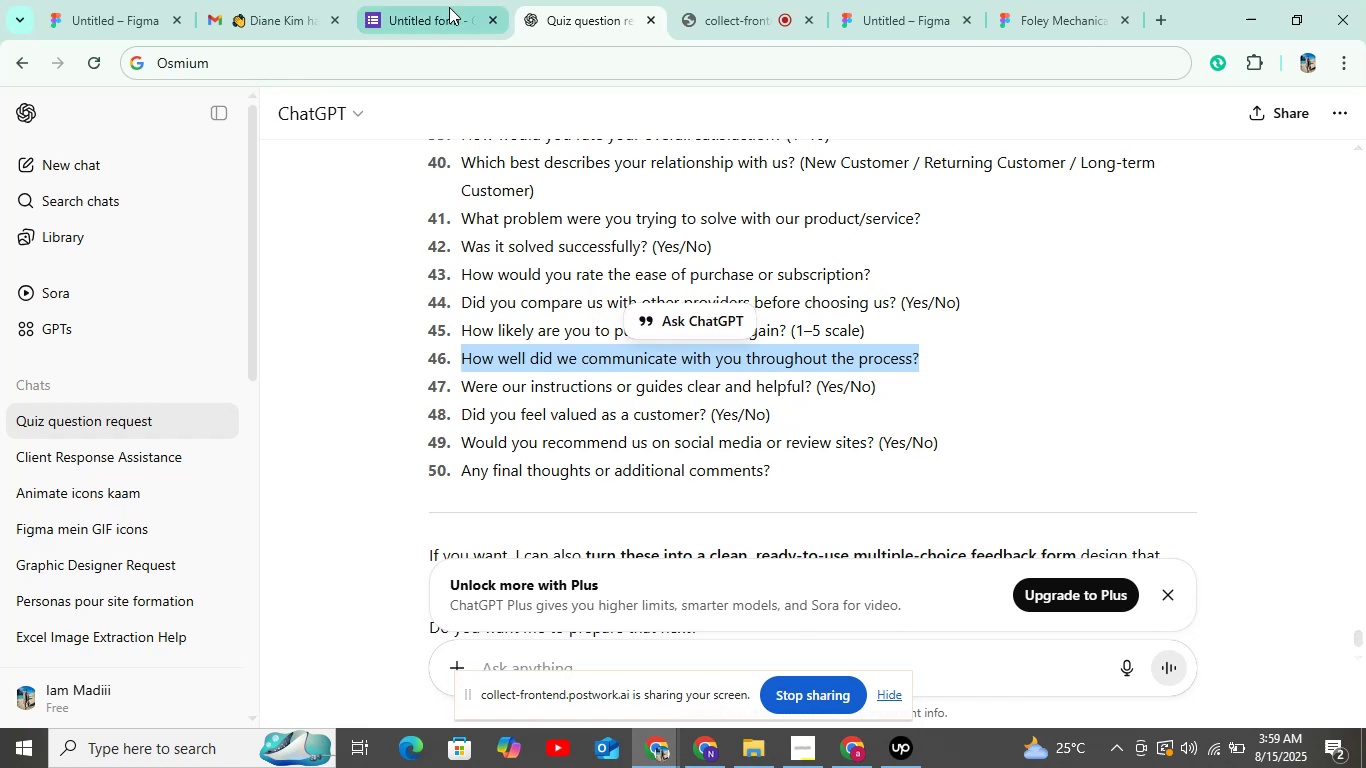 
left_click([433, 8])
 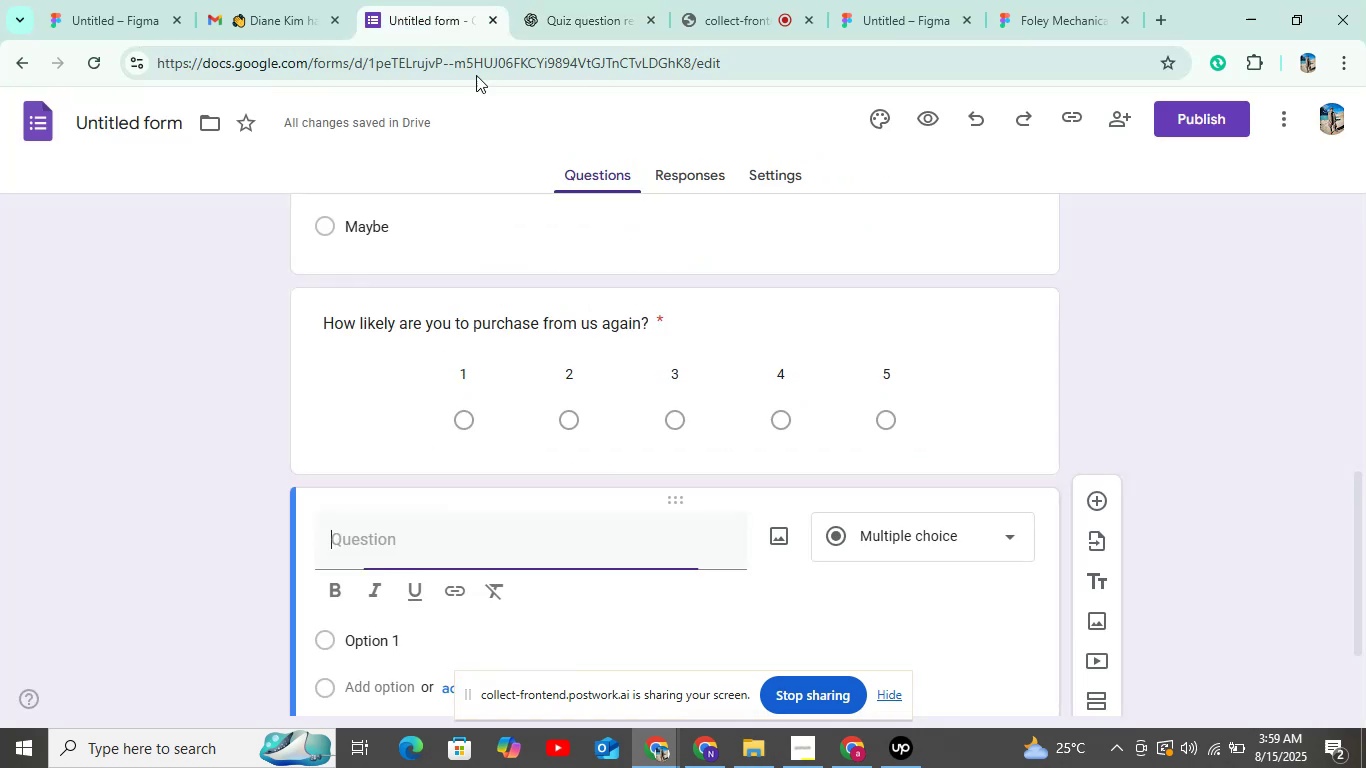 
key(Control+V)
 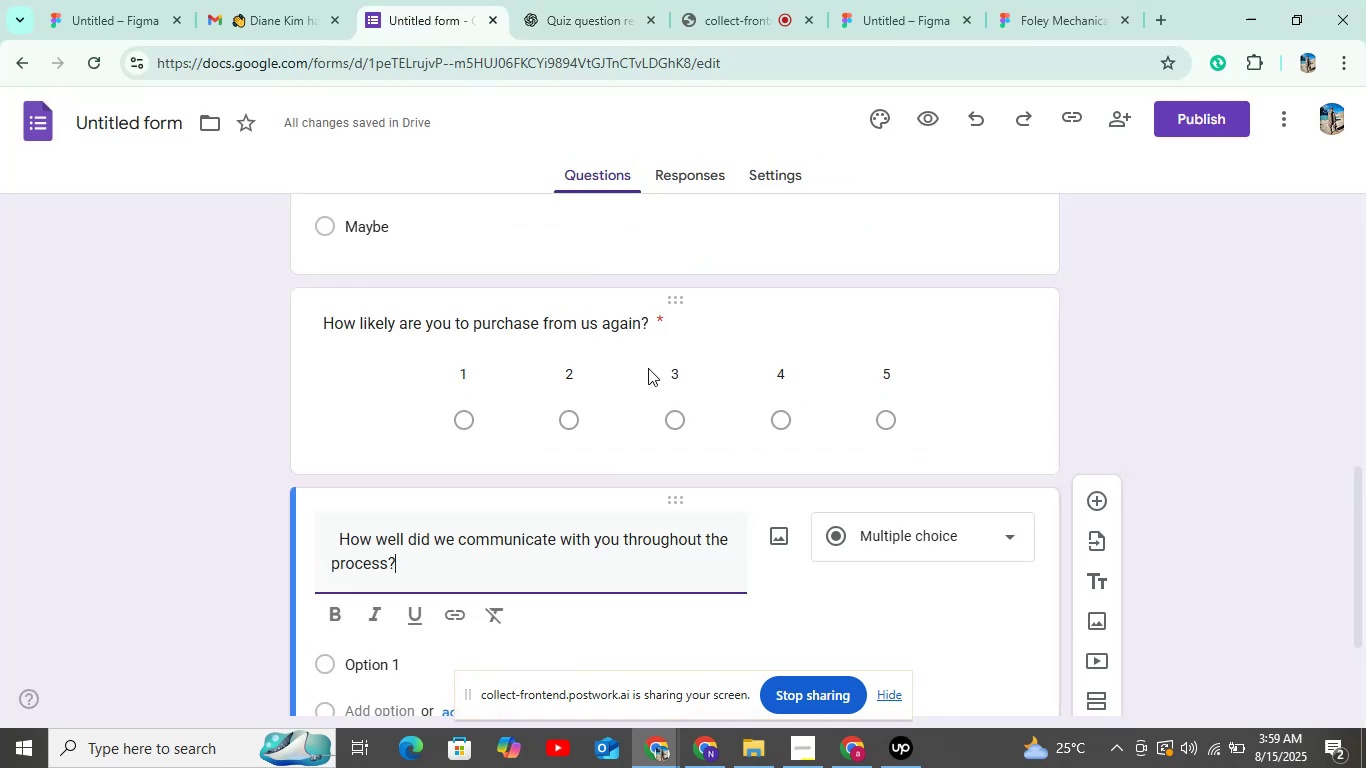 
scroll: coordinate [961, 573], scroll_direction: down, amount: 10.0
 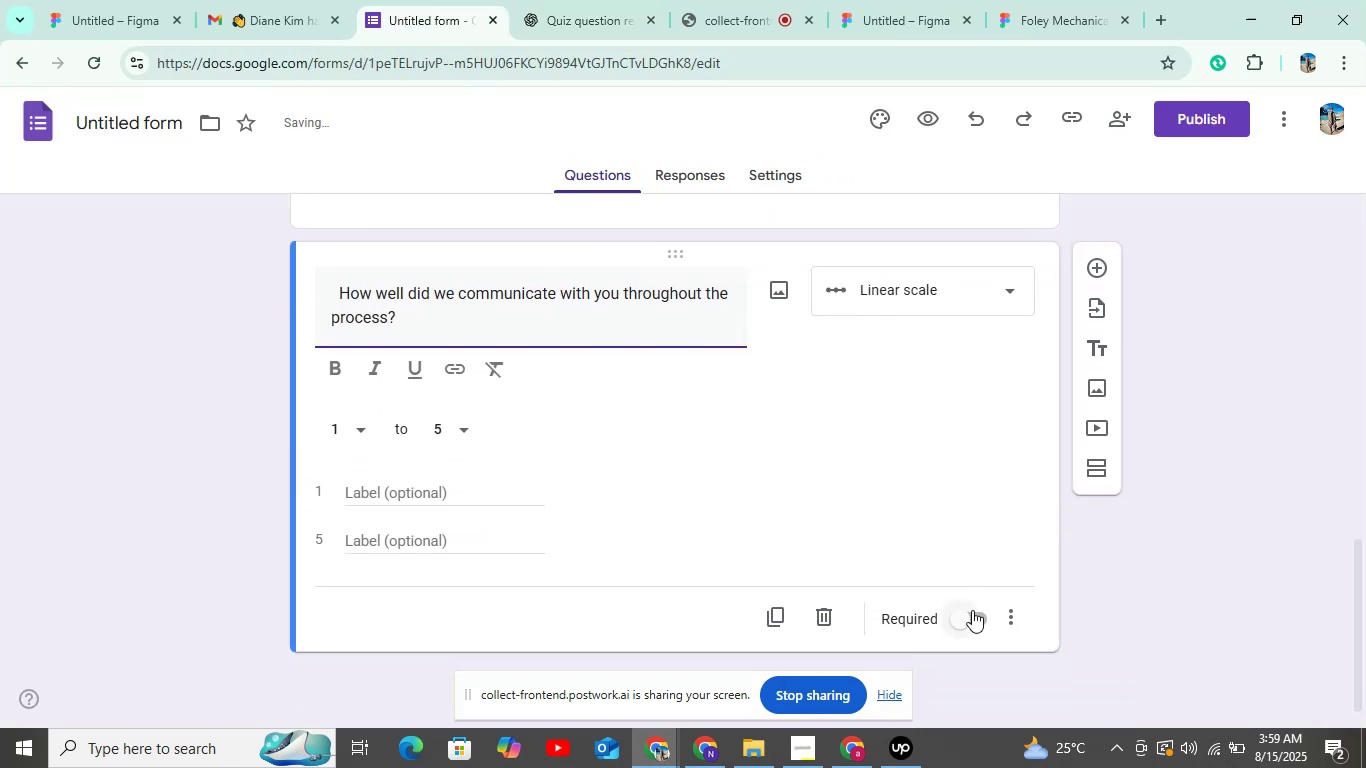 
left_click([972, 610])
 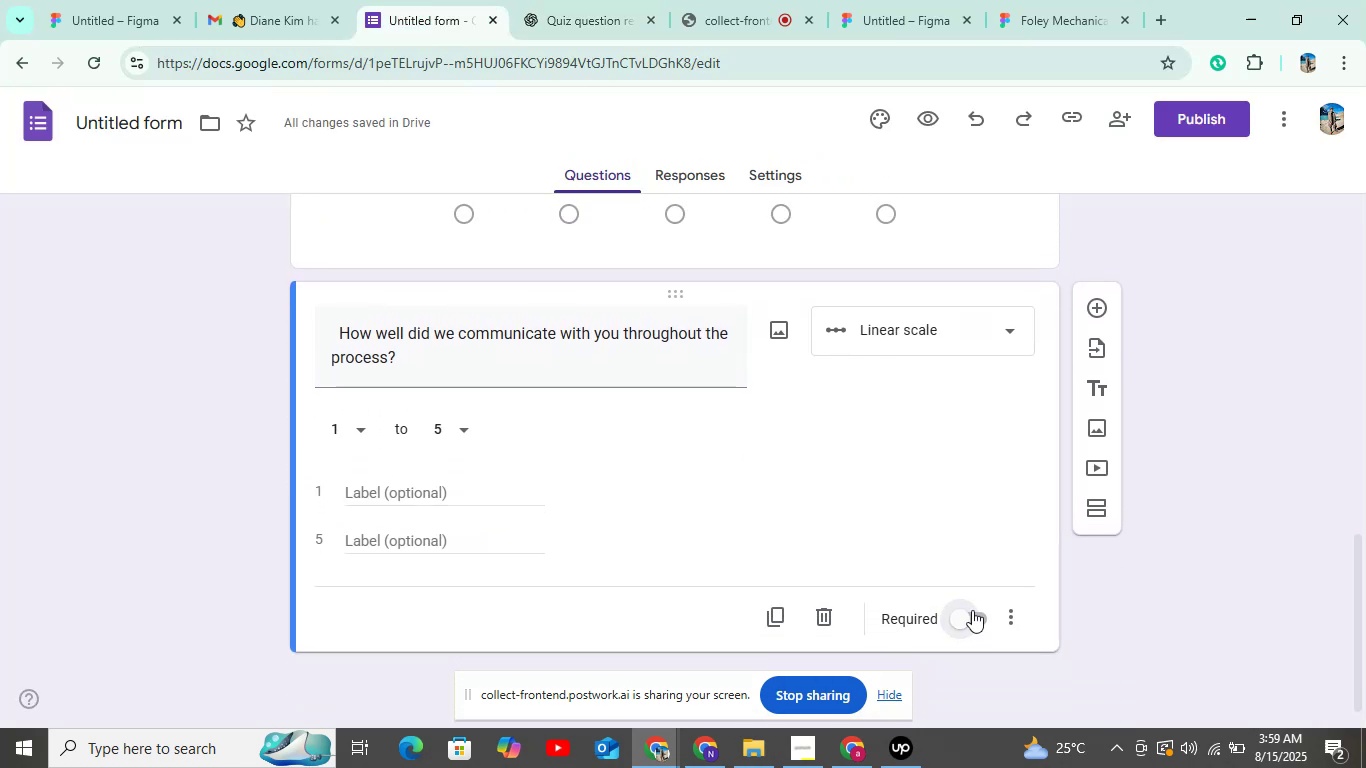 
left_click([972, 610])
 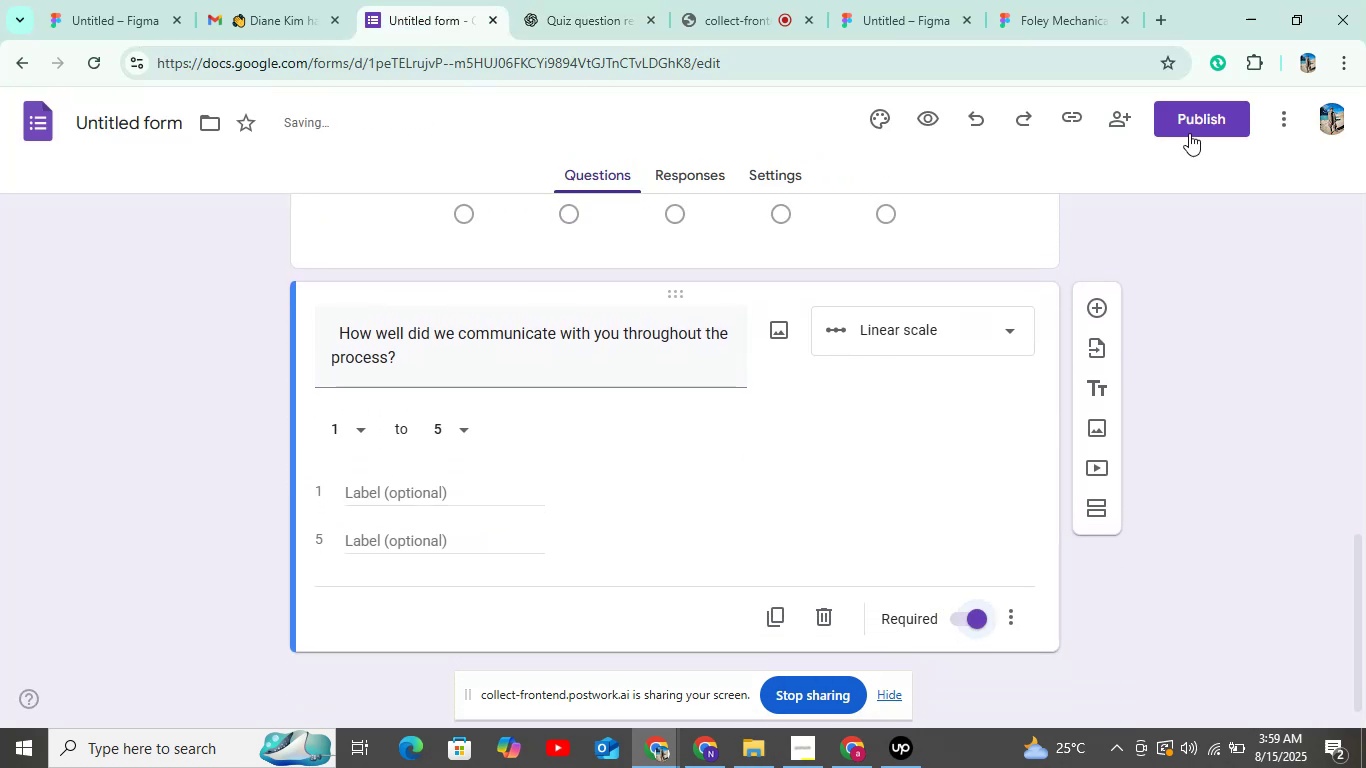 
left_click([1206, 100])
 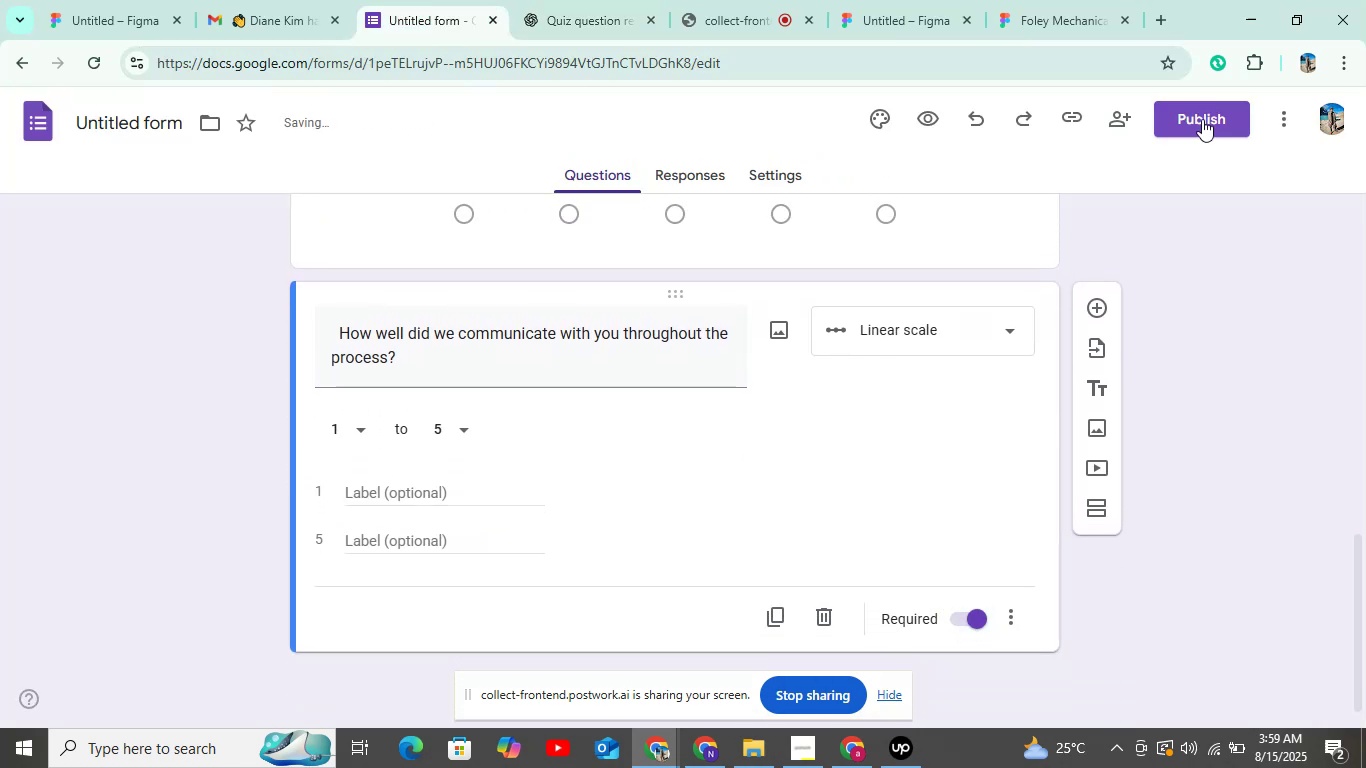 
left_click([1202, 119])
 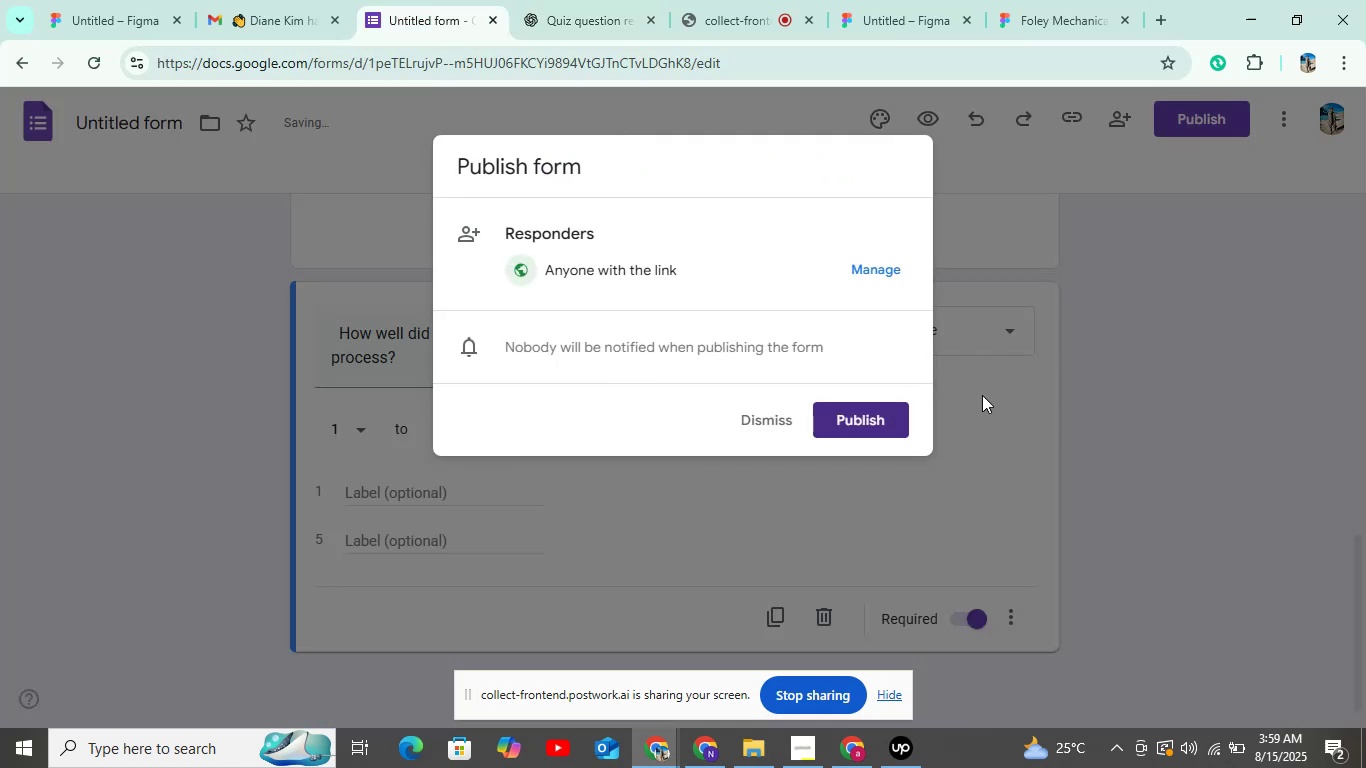 
left_click([878, 420])
 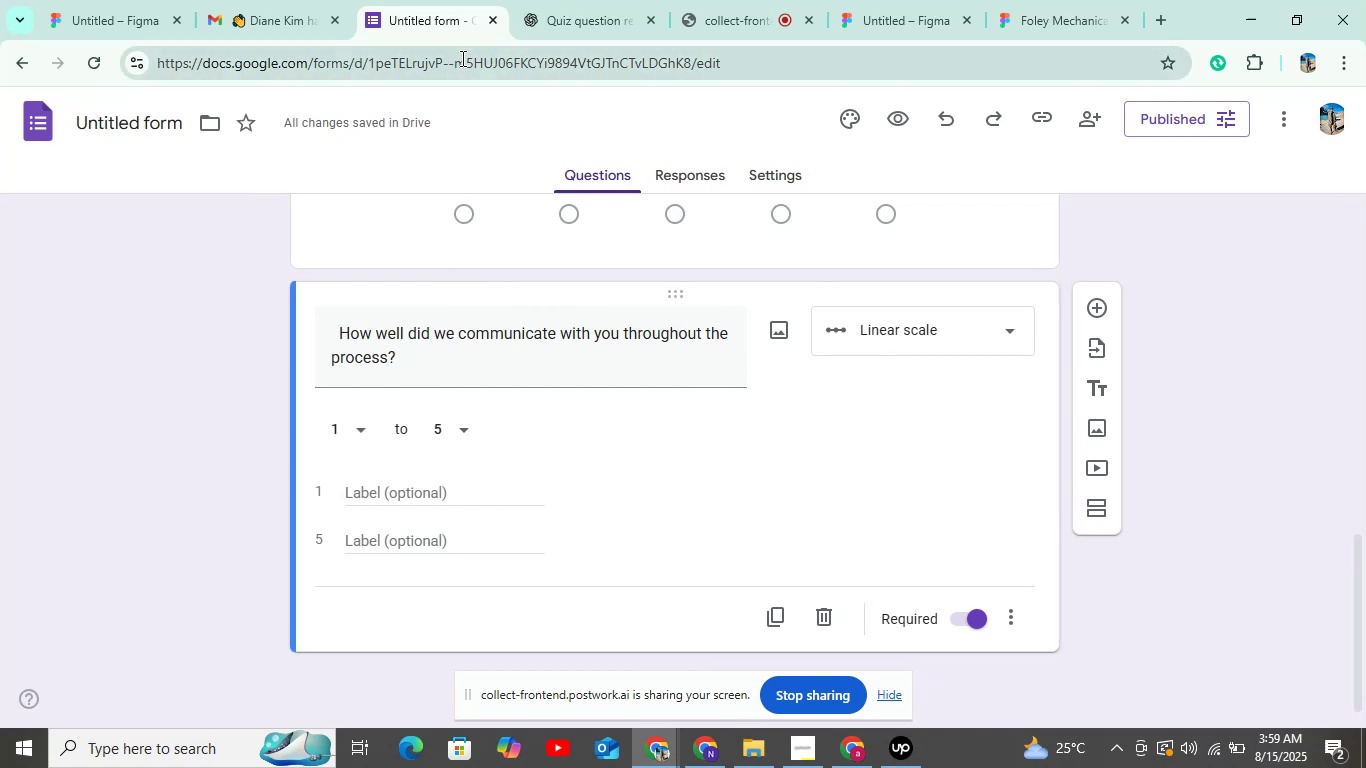 
wait(5.25)
 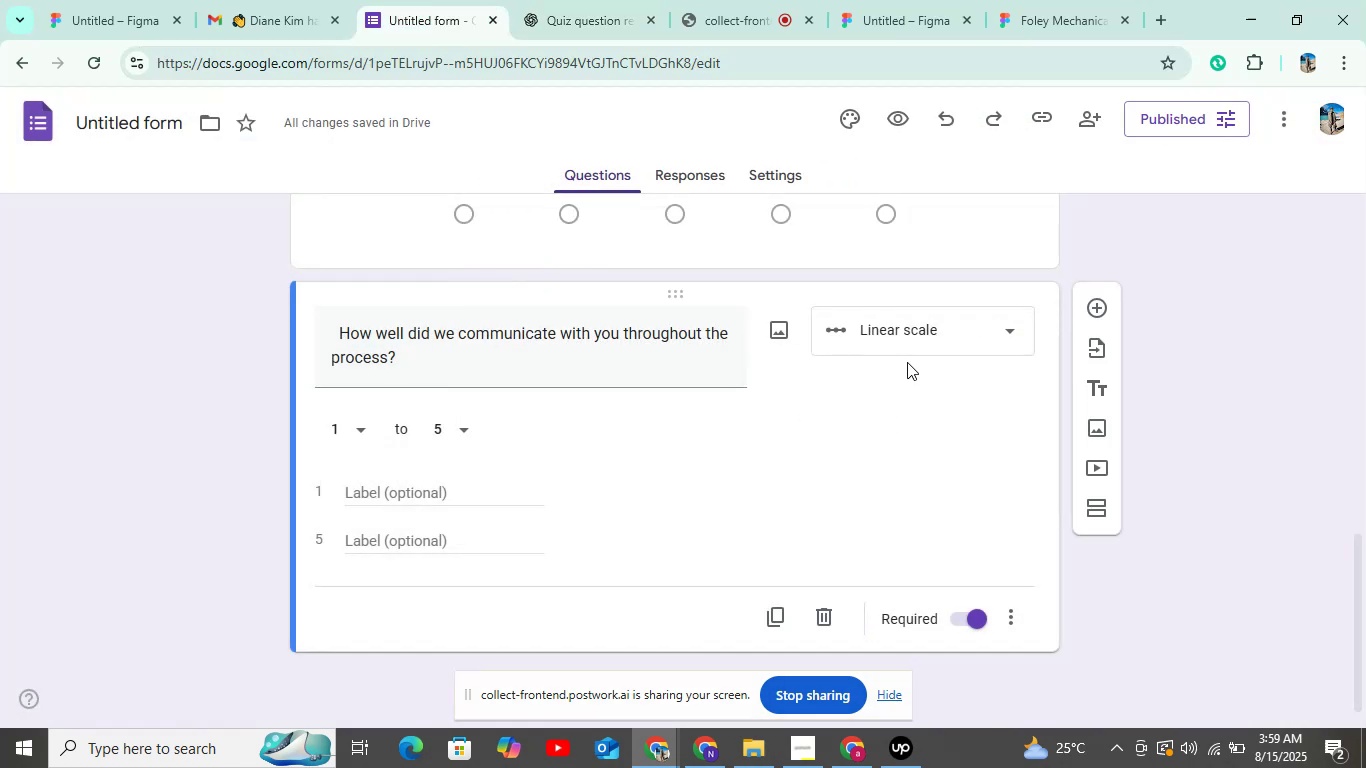 
left_click([29, 132])
 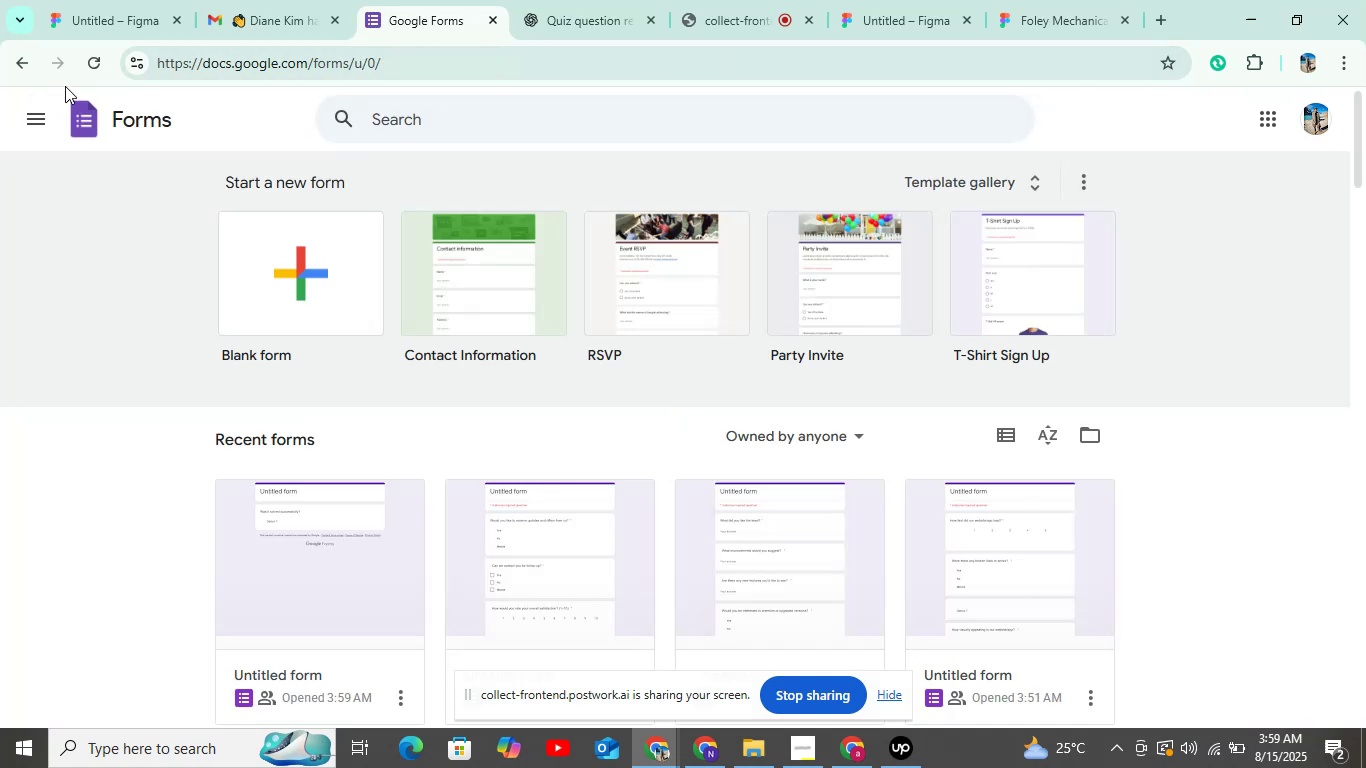 
wait(10.42)
 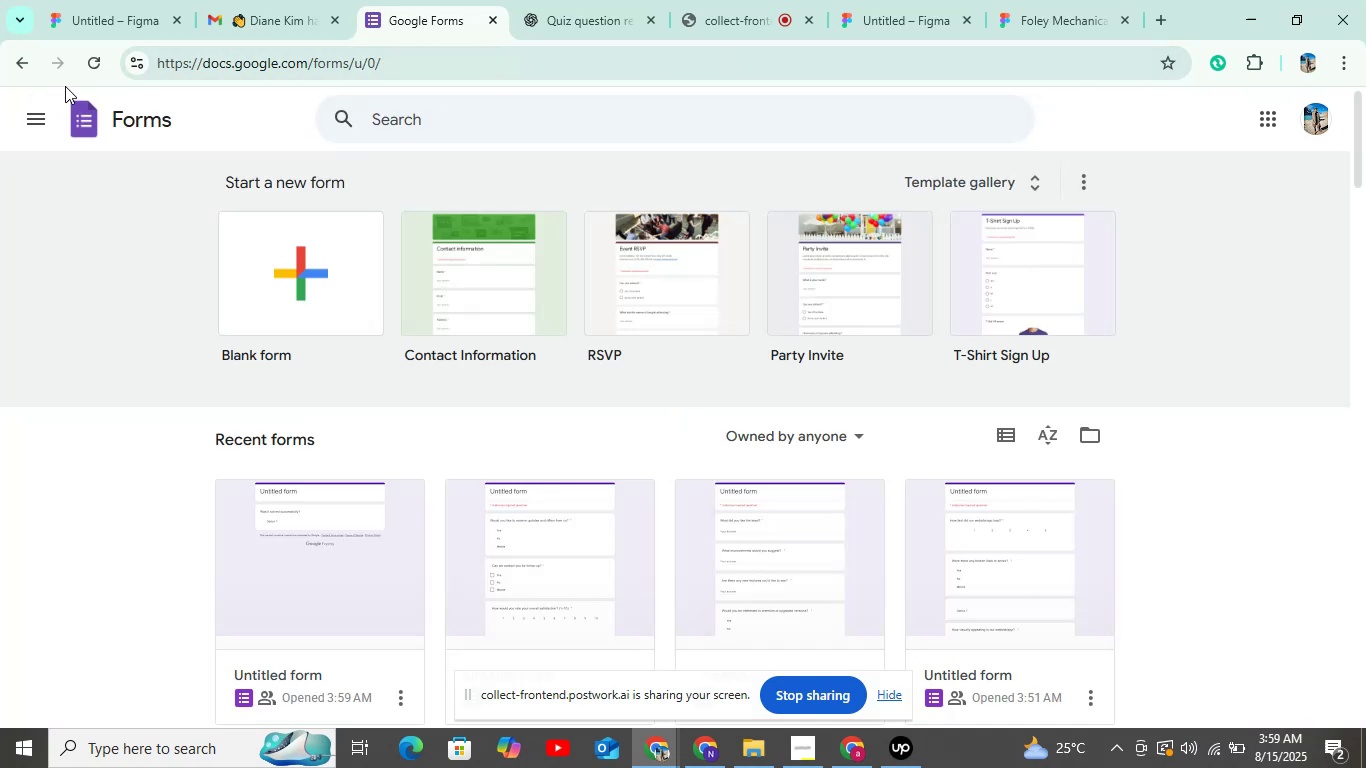 
left_click([312, 270])
 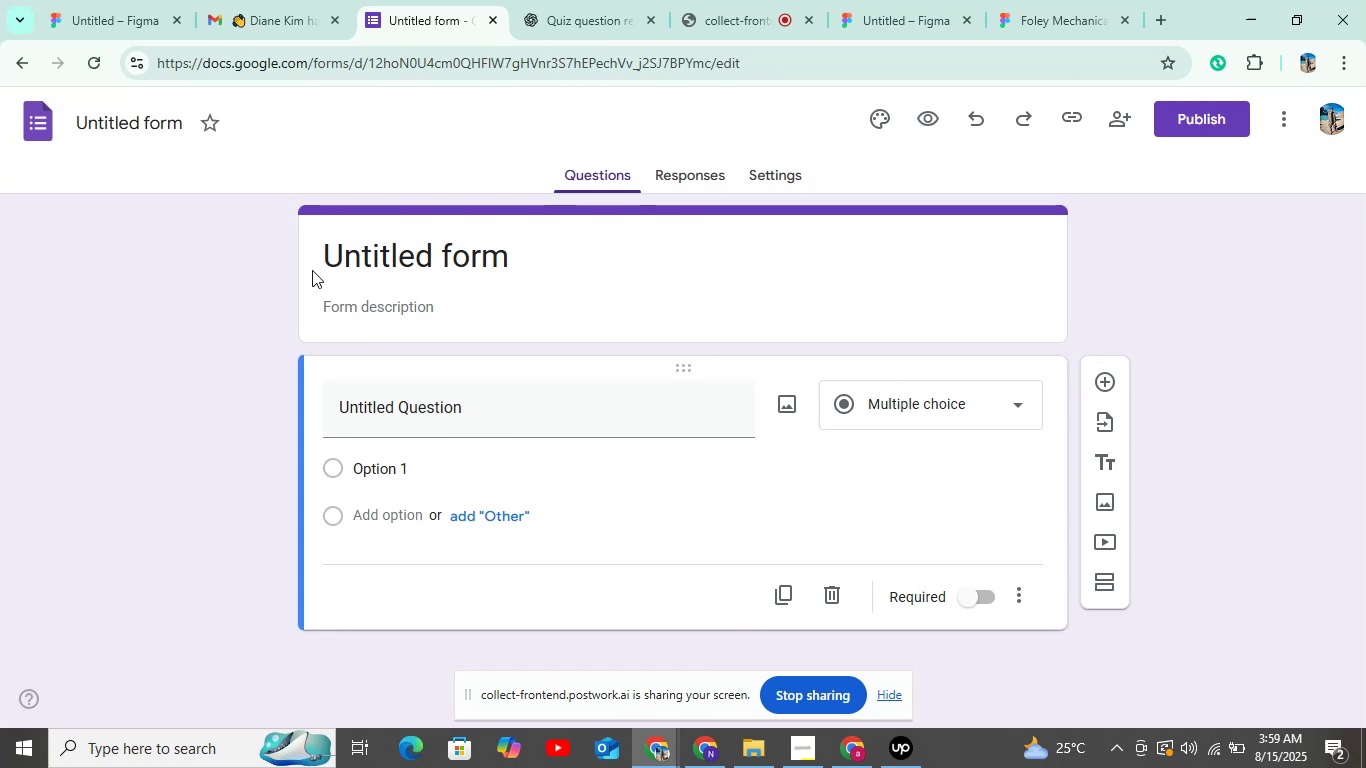 
wait(12.13)
 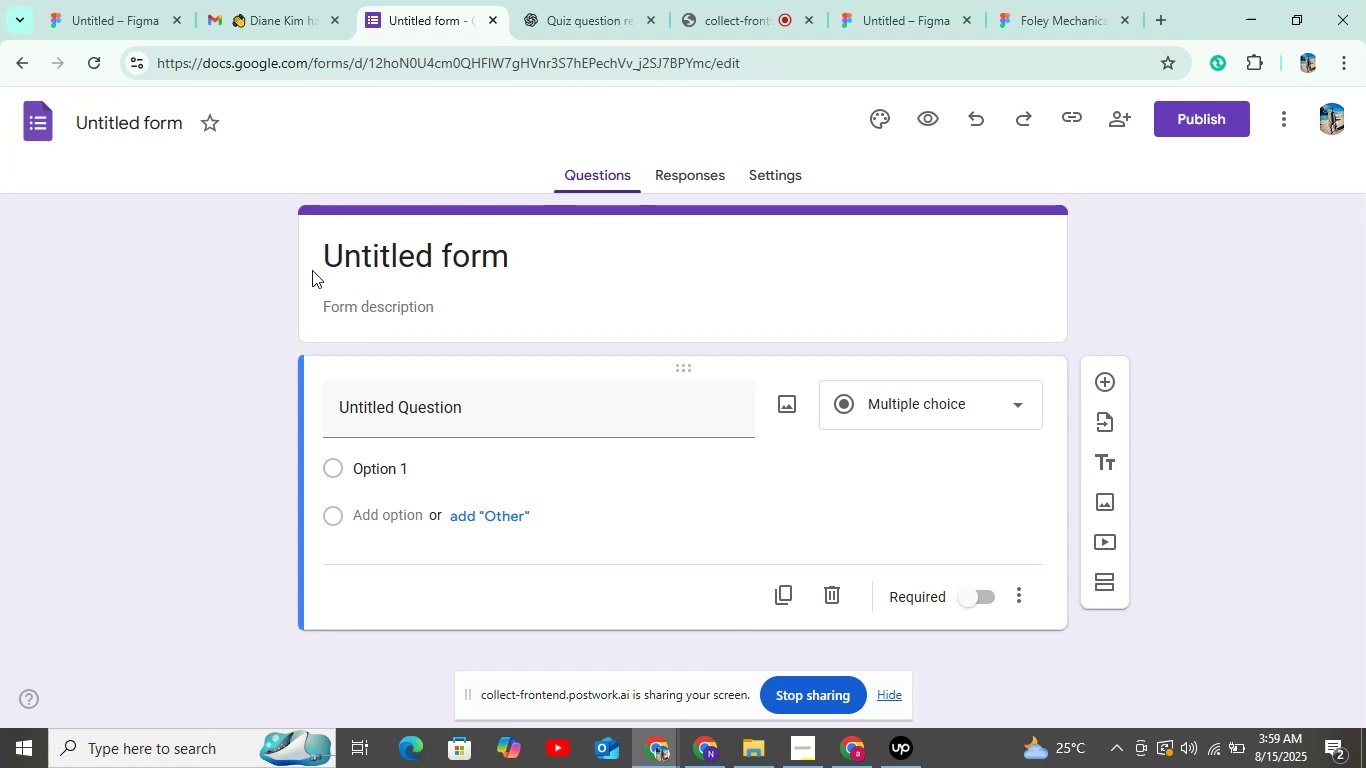 
scroll: coordinate [657, 288], scroll_direction: up, amount: 2.0
 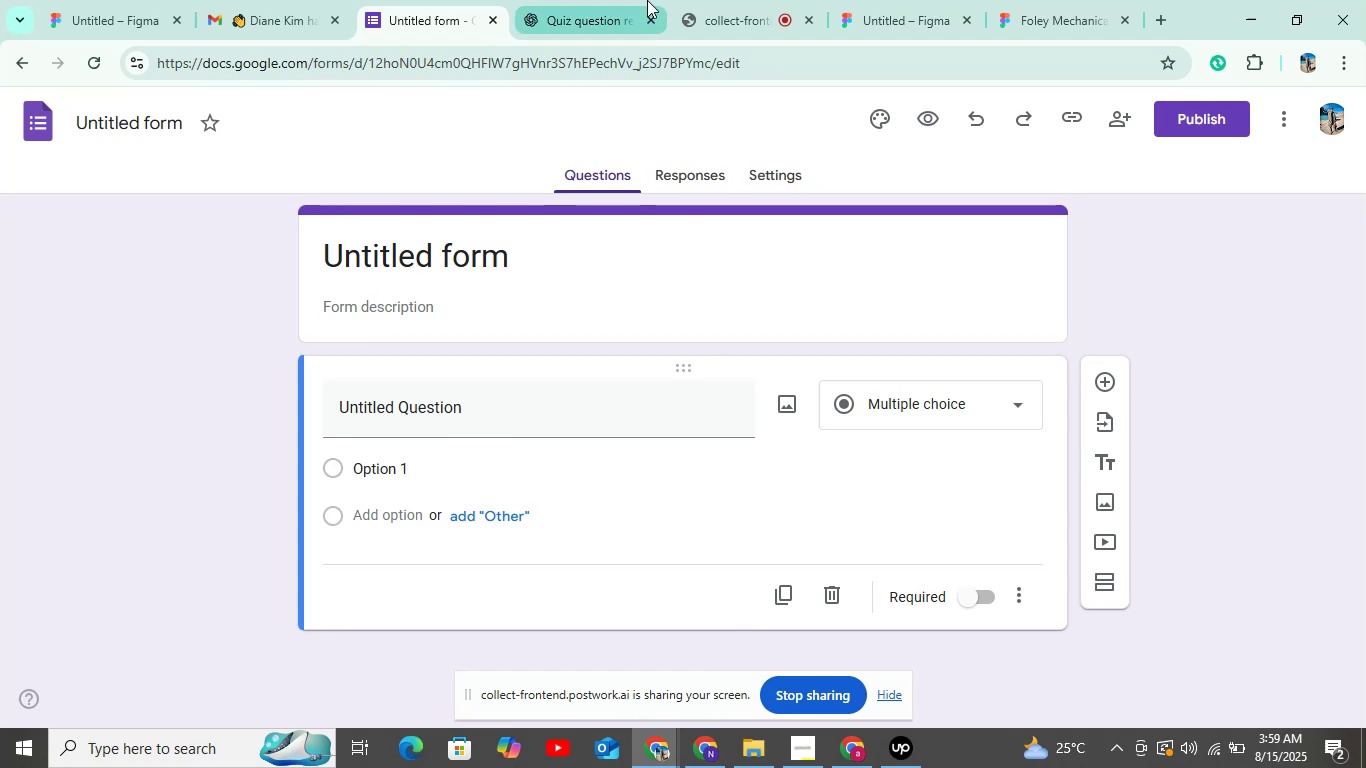 
left_click([592, 22])
 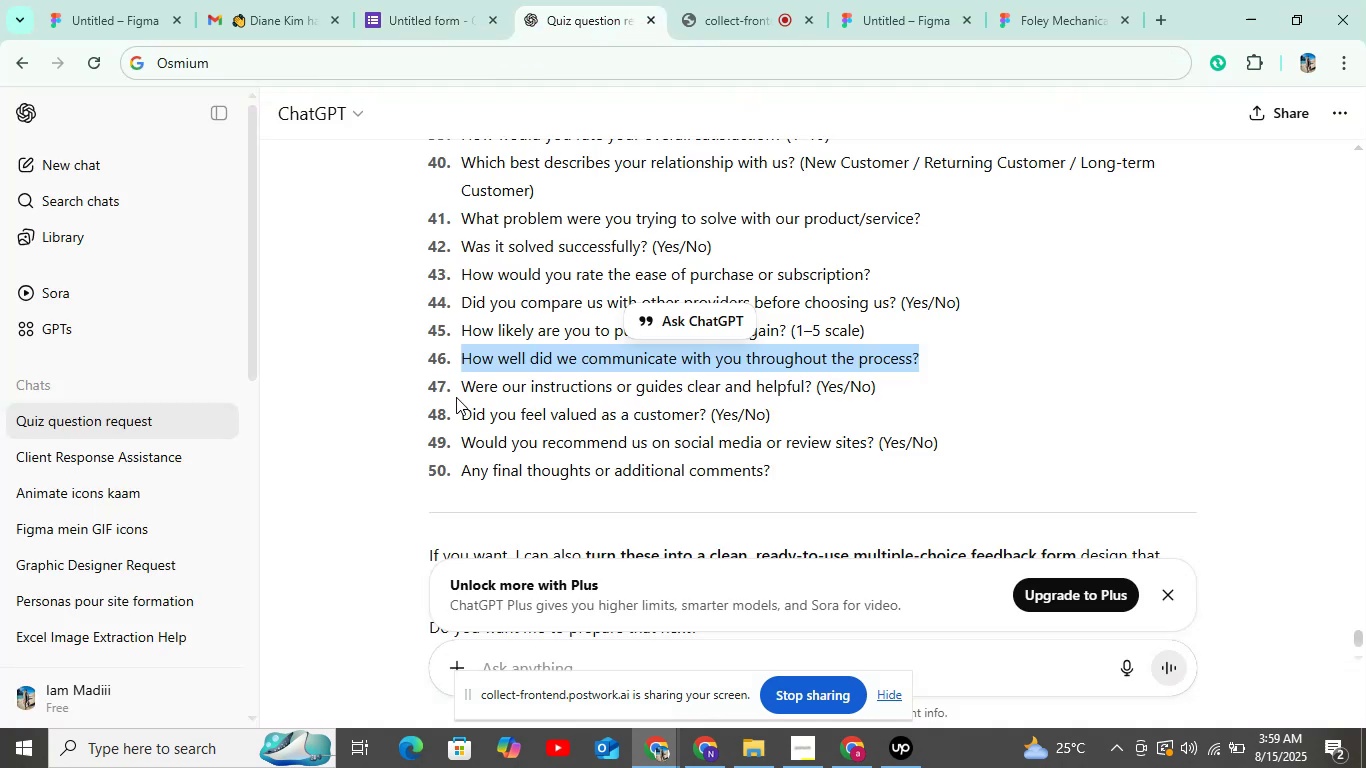 
left_click_drag(start_coordinate=[464, 387], to_coordinate=[811, 389])
 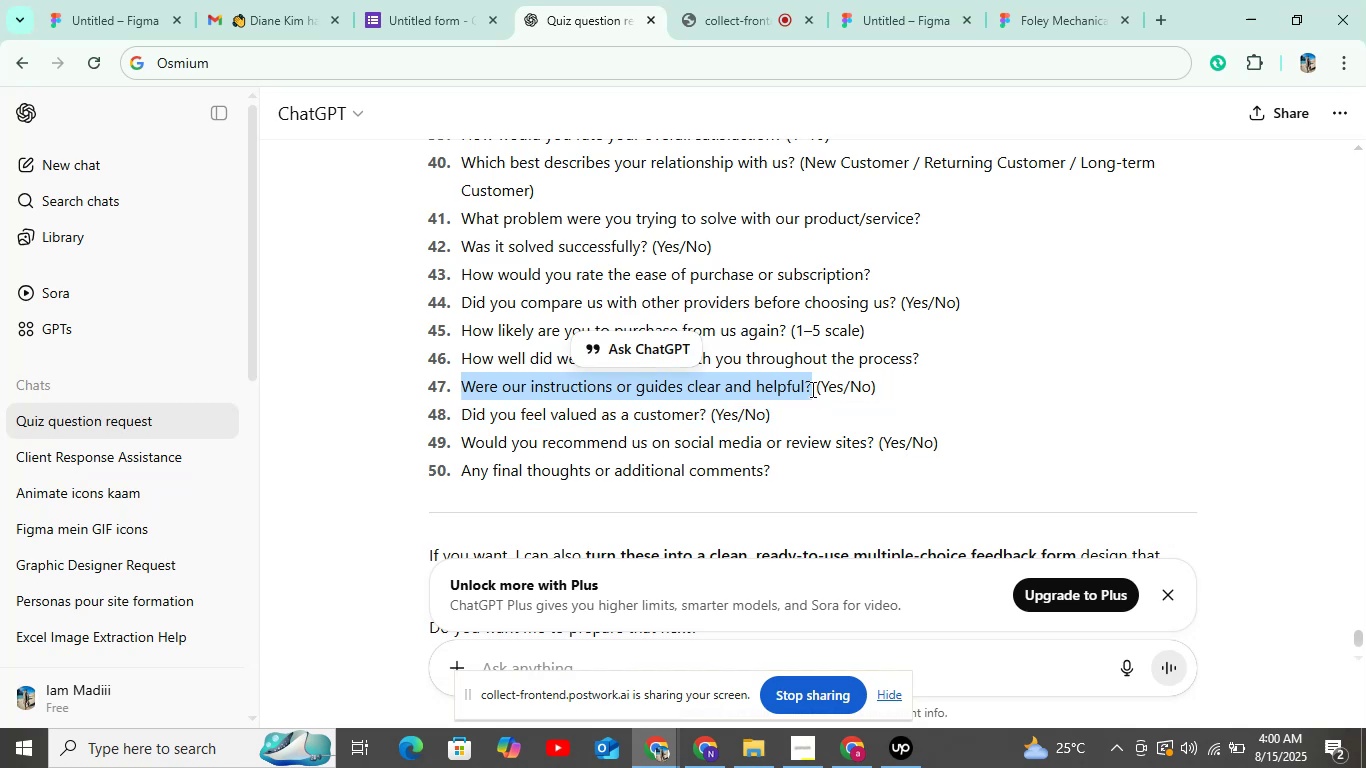 
key(Control+C)
 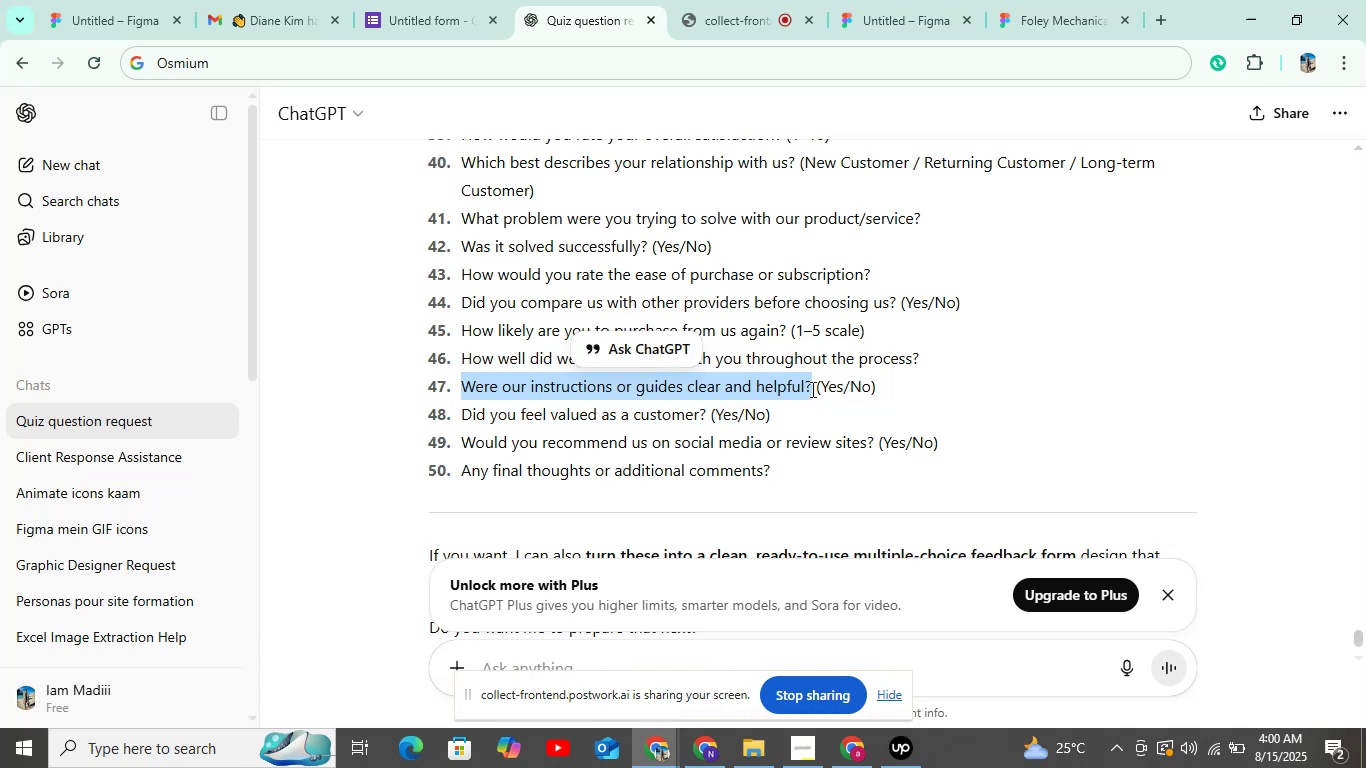 
key(Control+C)
 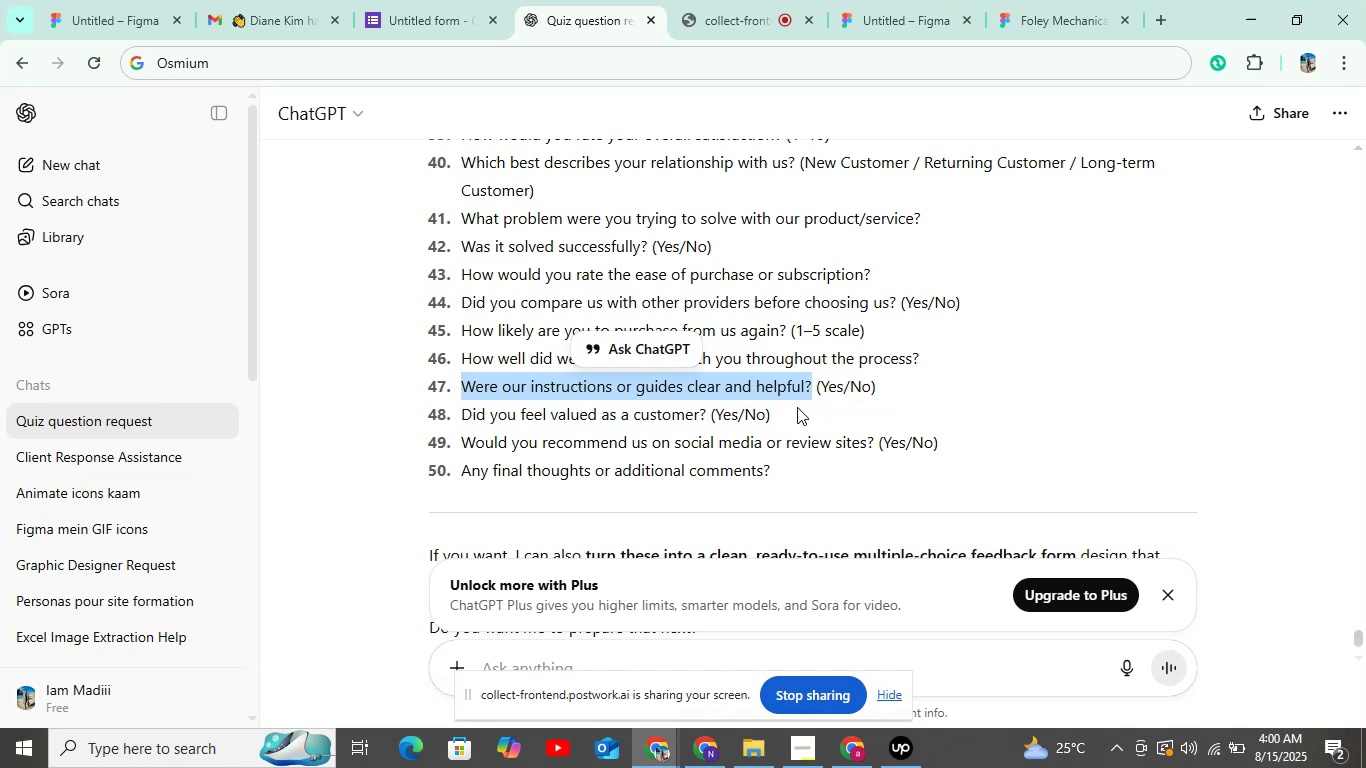 
wait(6.2)
 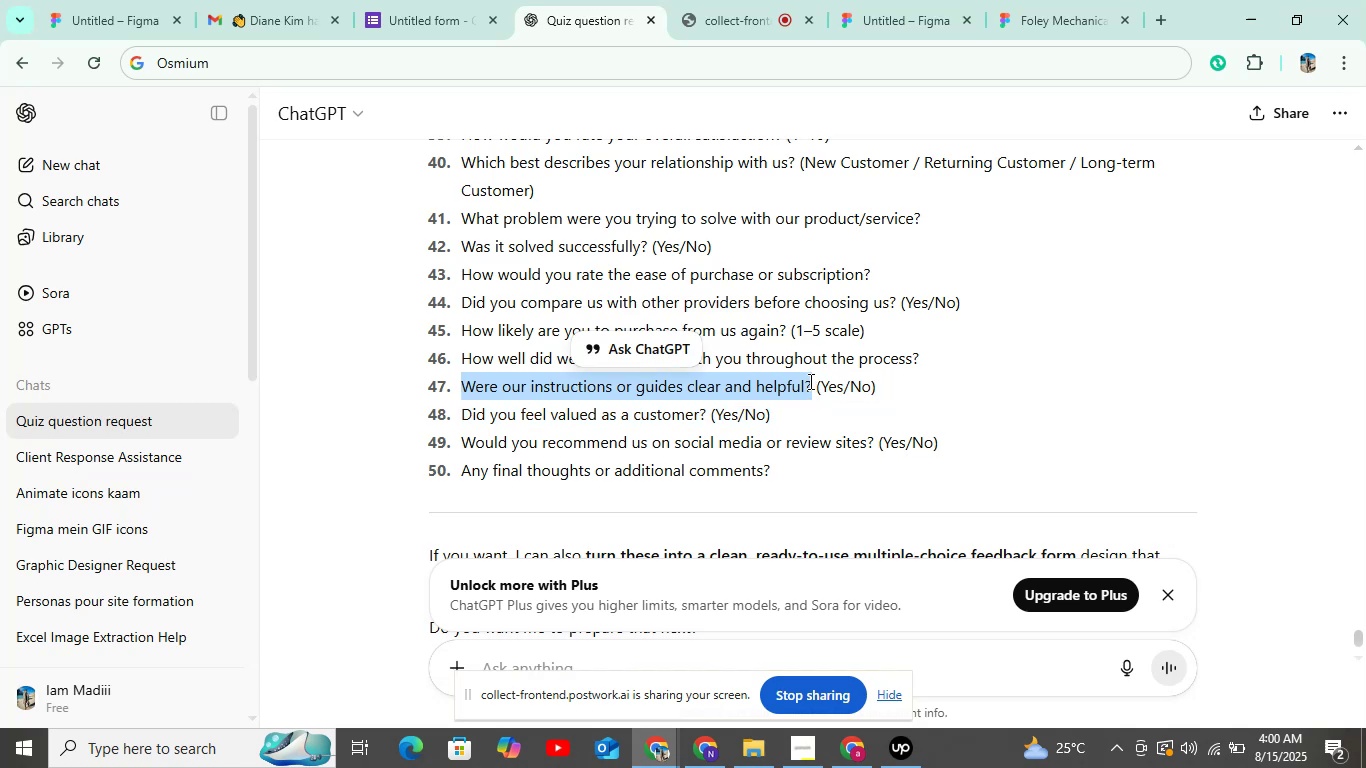 
key(Control+C)
 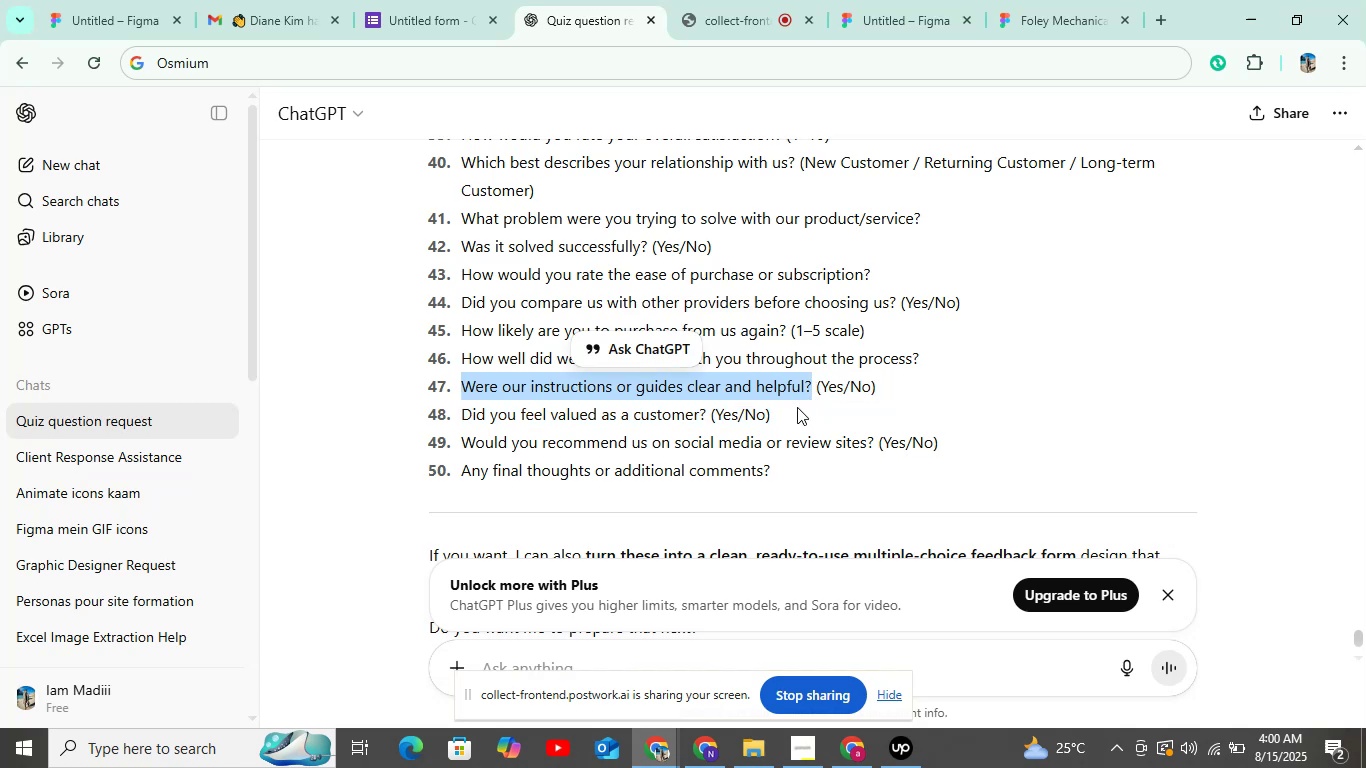 
key(Control+C)
 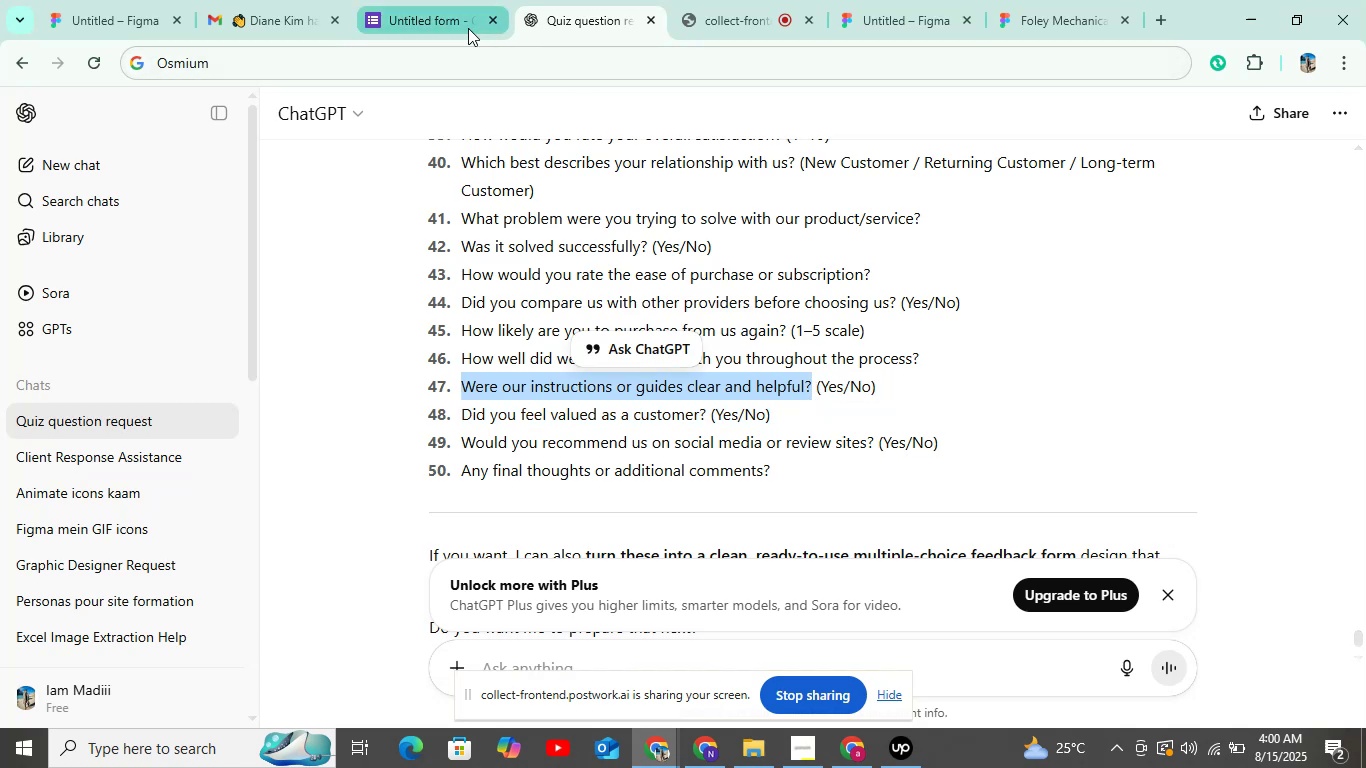 
left_click([447, 28])
 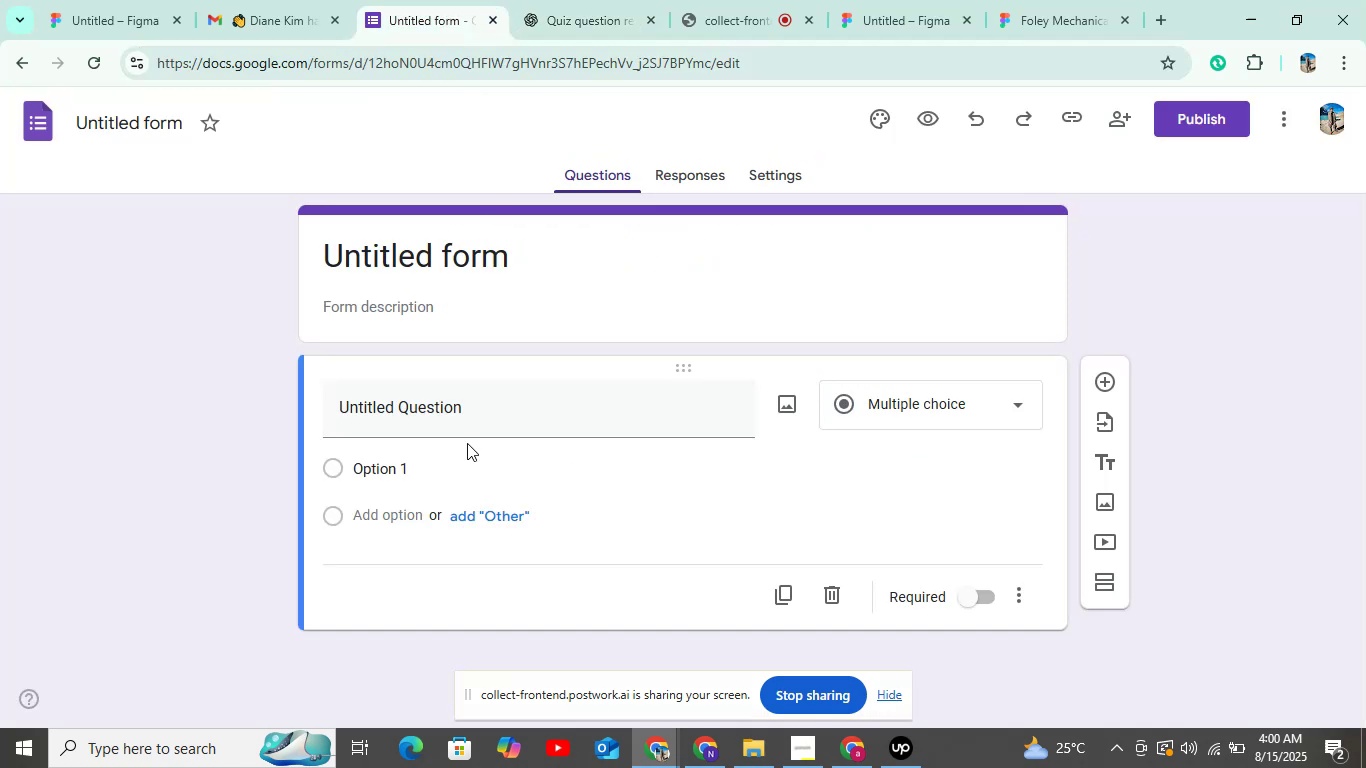 
left_click_drag(start_coordinate=[476, 424], to_coordinate=[357, 415])
 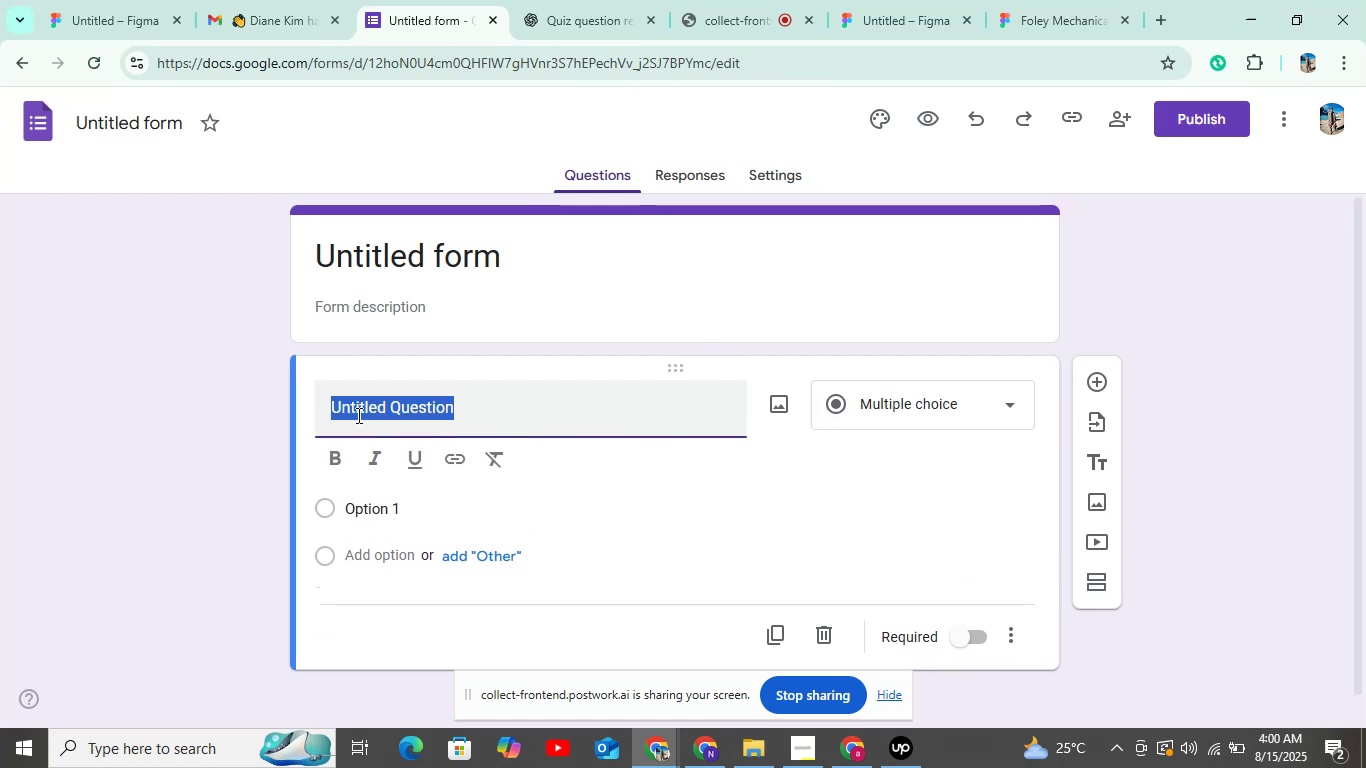 
key(Control+V)
 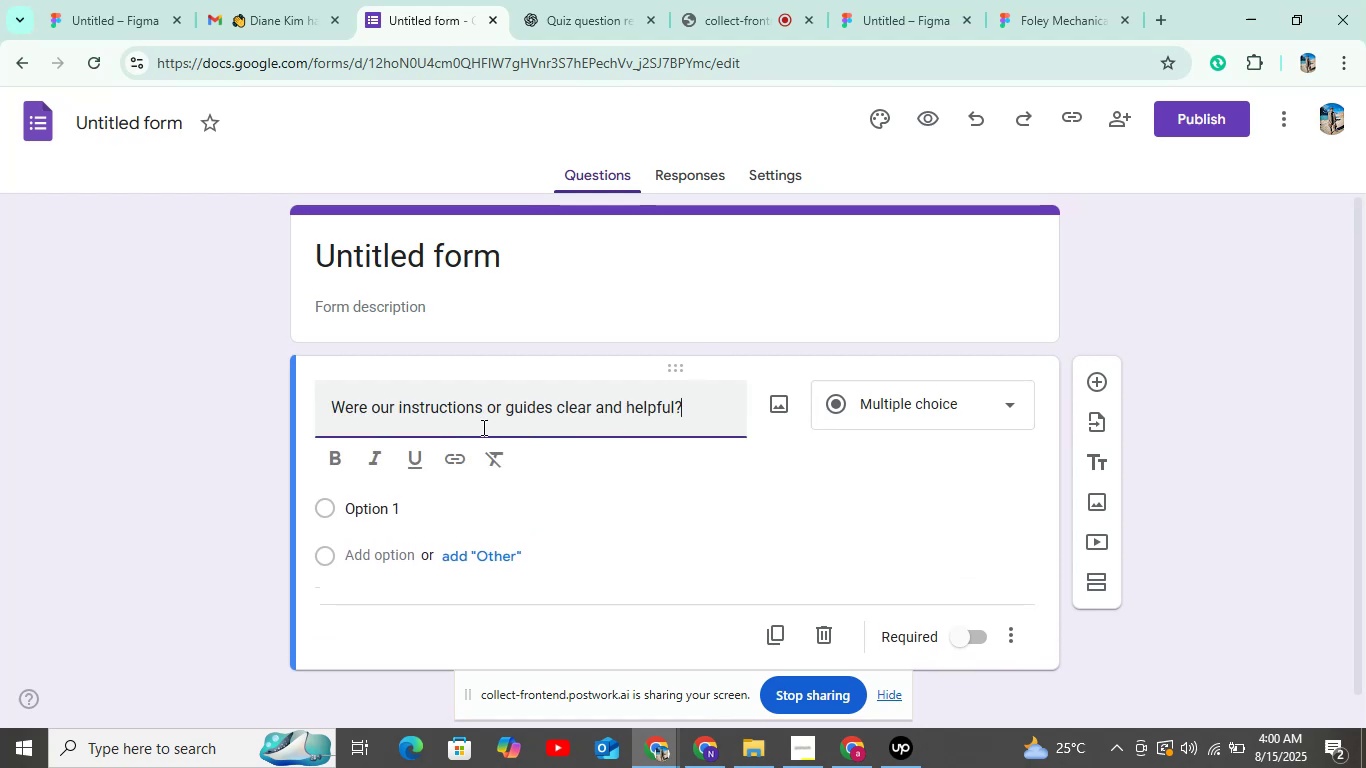 
mouse_move([620, 458])
 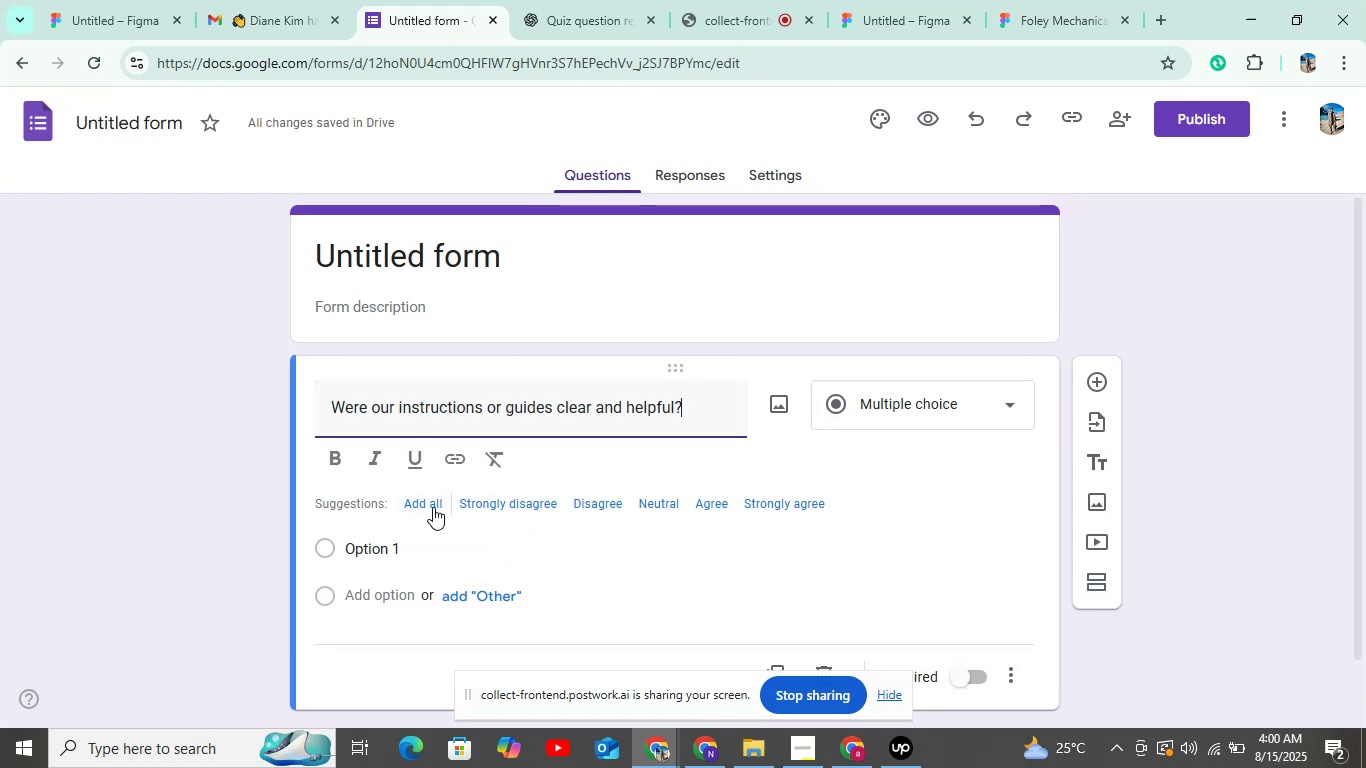 
left_click([433, 507])
 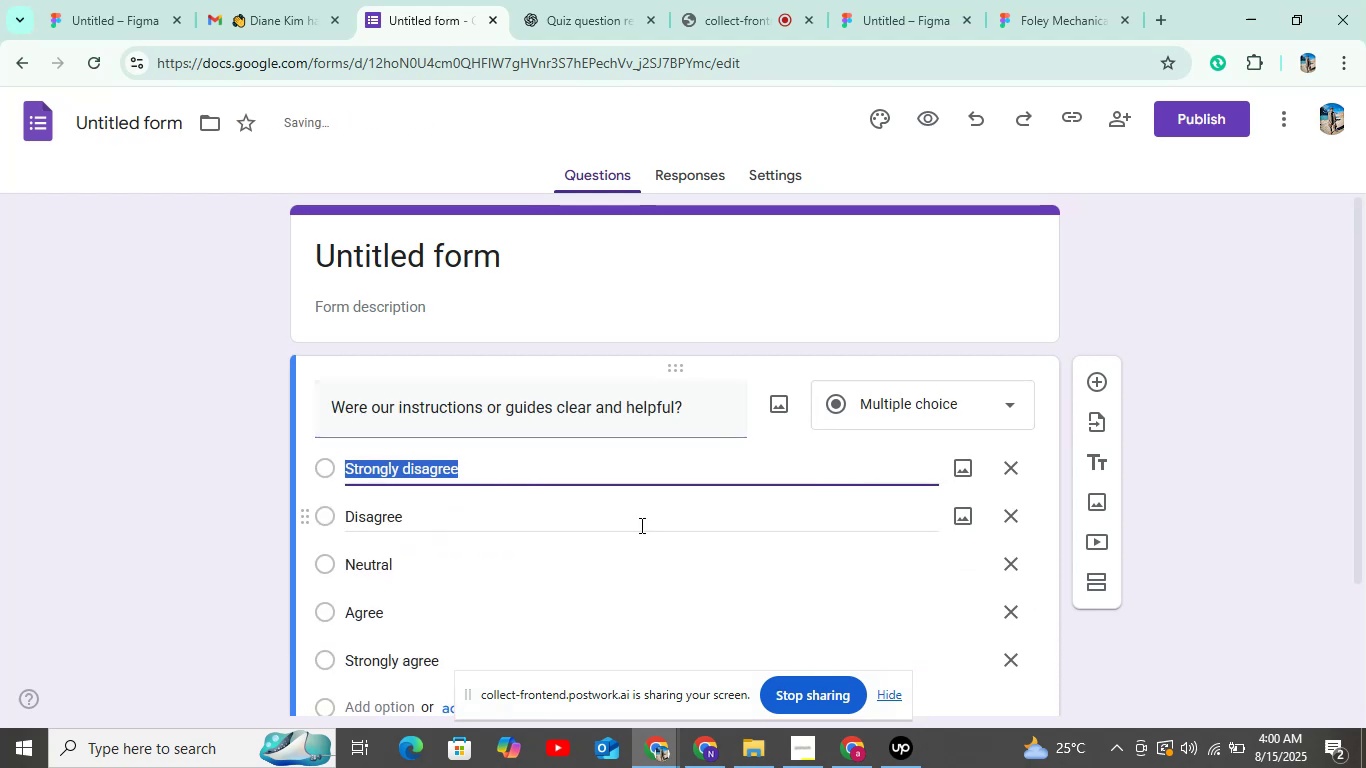 
scroll: coordinate [861, 550], scroll_direction: down, amount: 4.0
 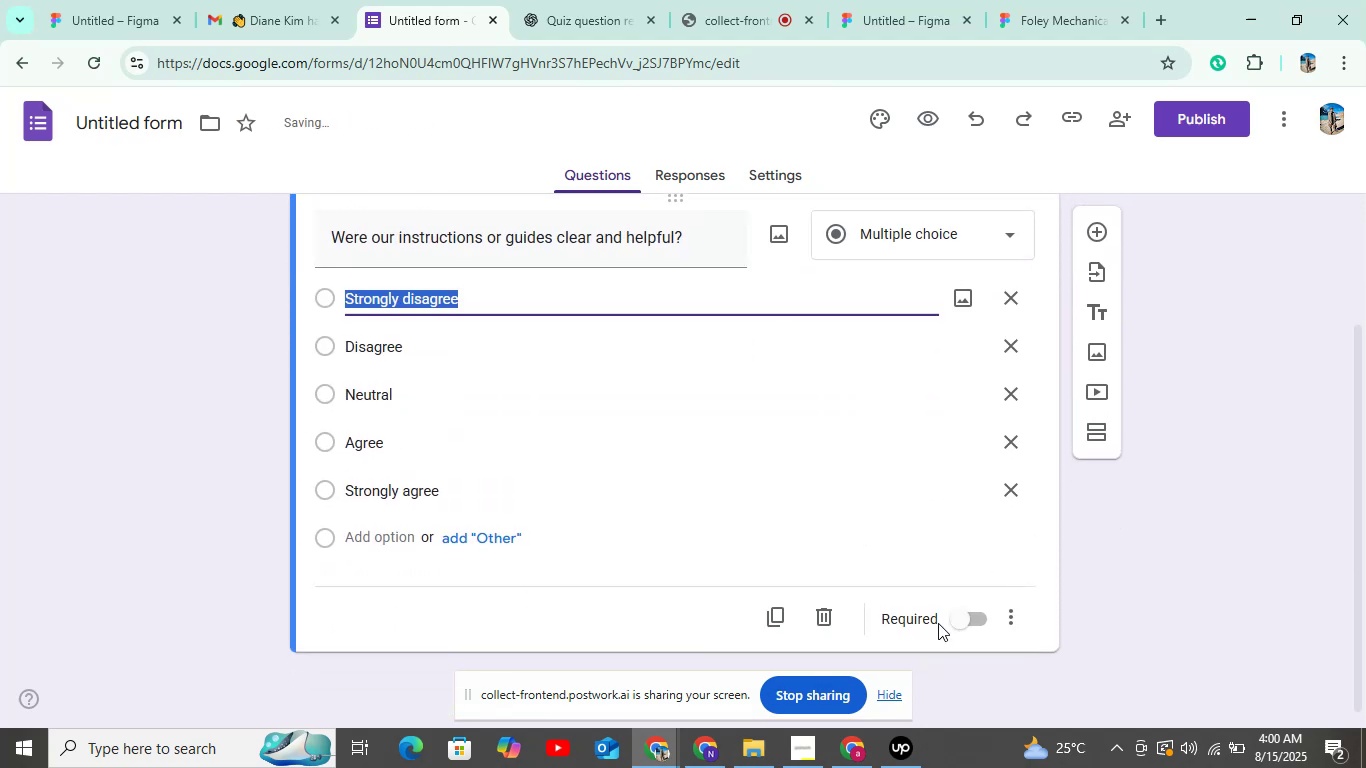 
left_click([951, 616])
 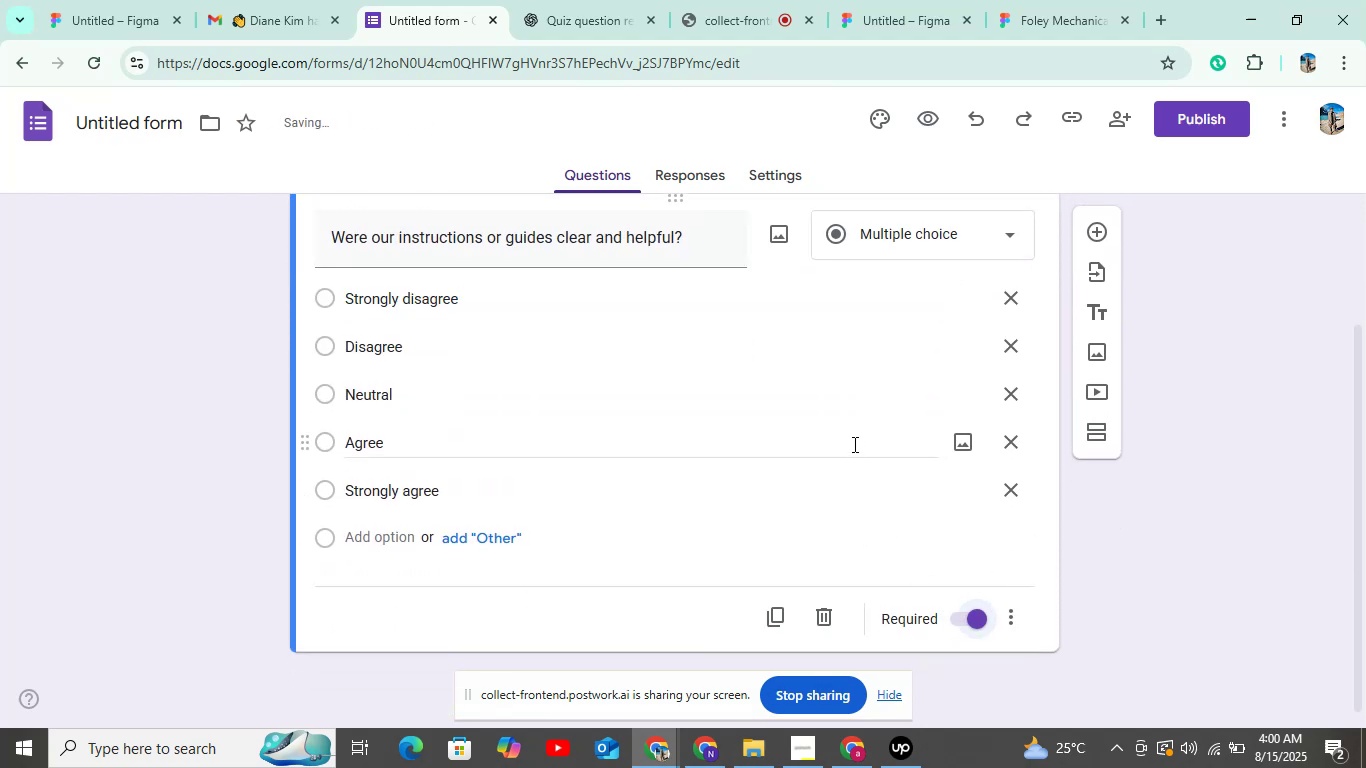 
scroll: coordinate [853, 443], scroll_direction: up, amount: 2.0
 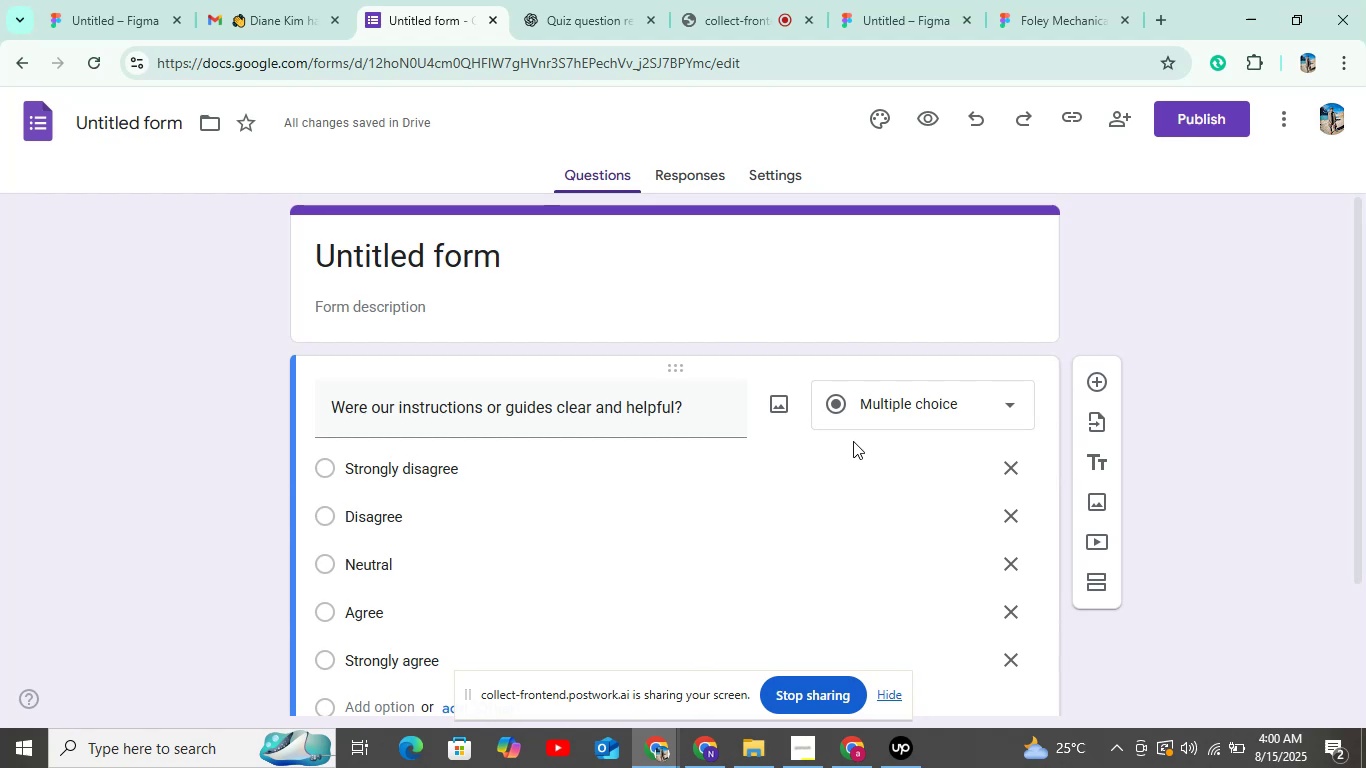 
wait(5.64)
 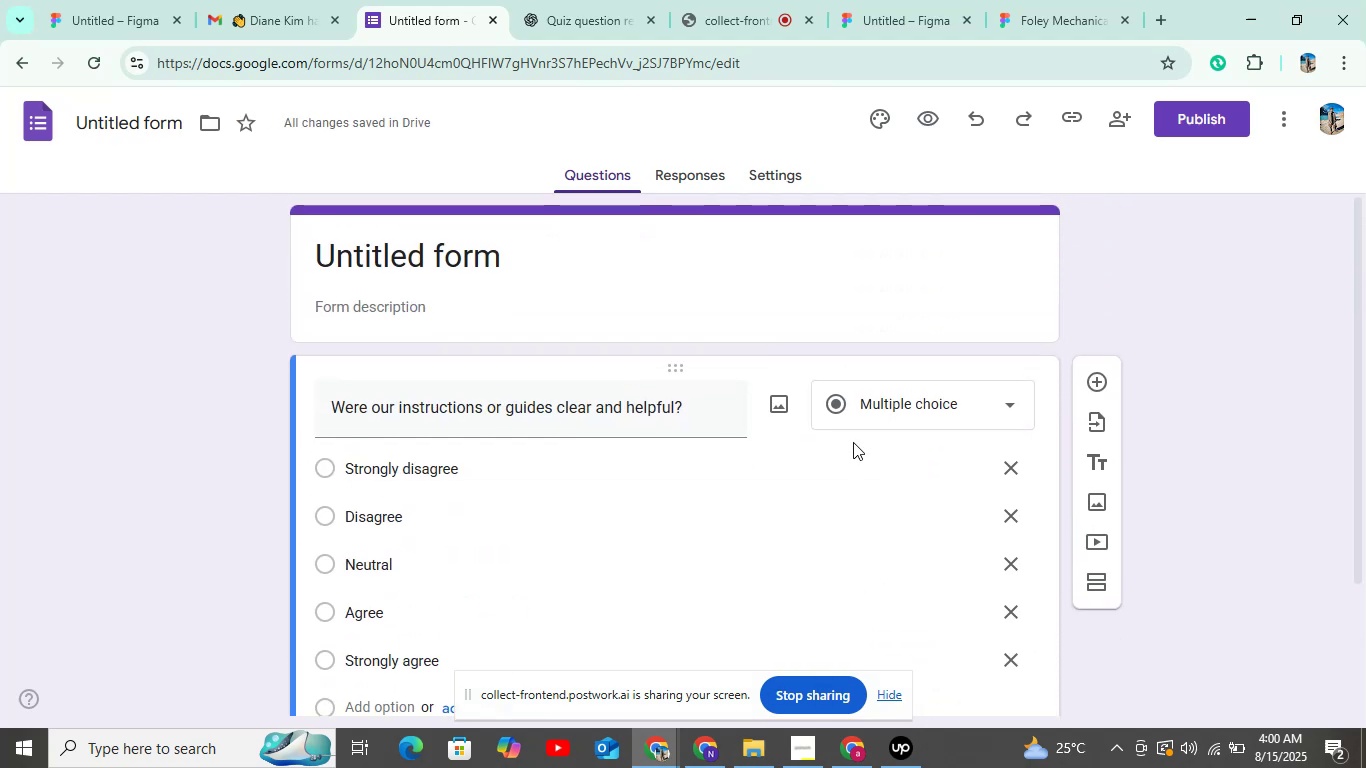 
scroll: coordinate [788, 461], scroll_direction: down, amount: 2.0
 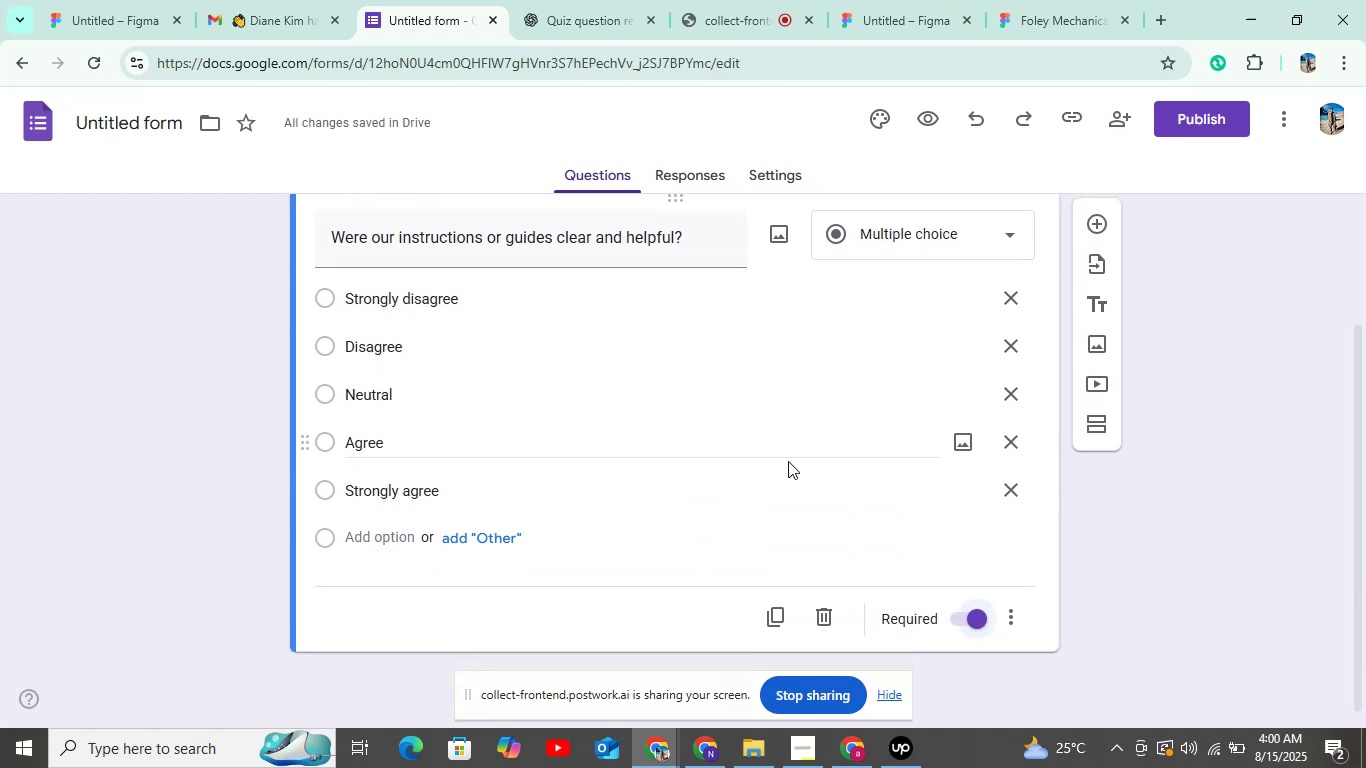 
scroll: coordinate [788, 461], scroll_direction: up, amount: 2.0
 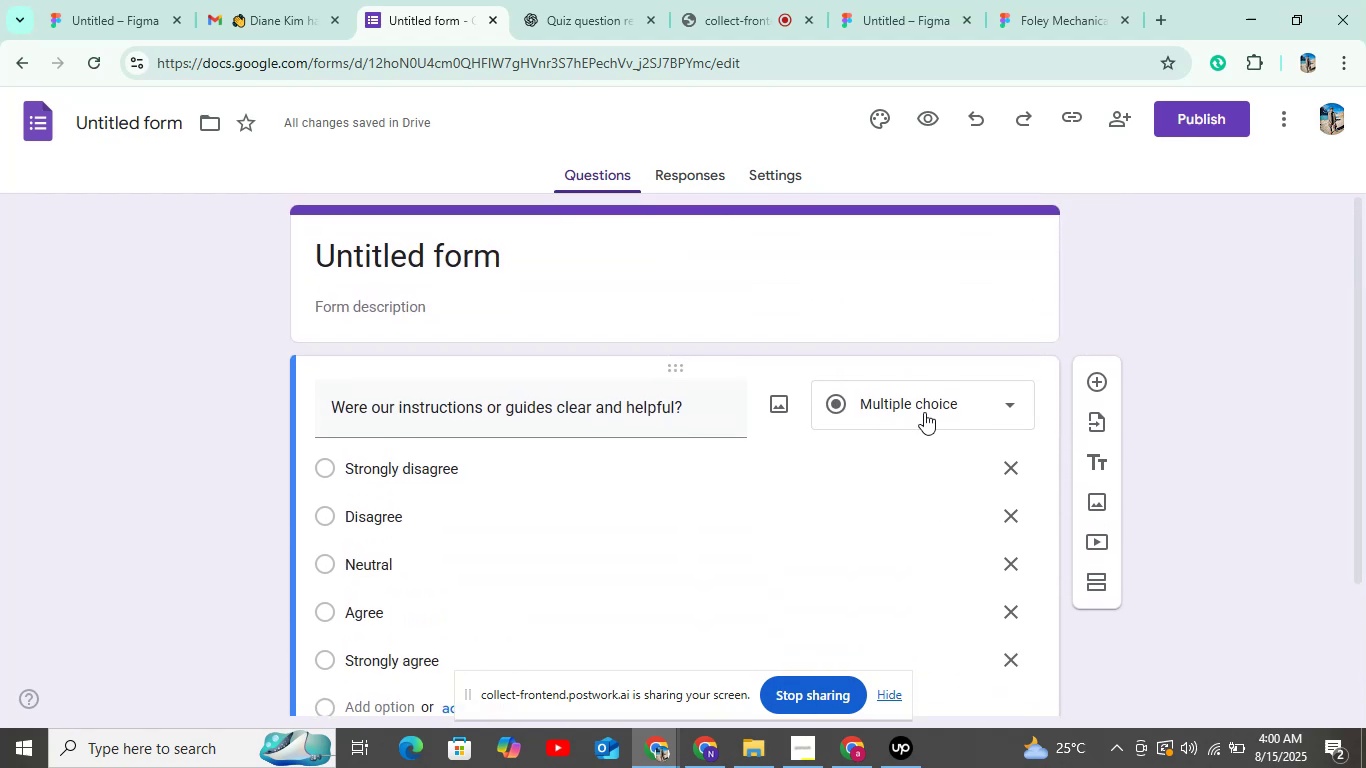 
left_click([924, 412])
 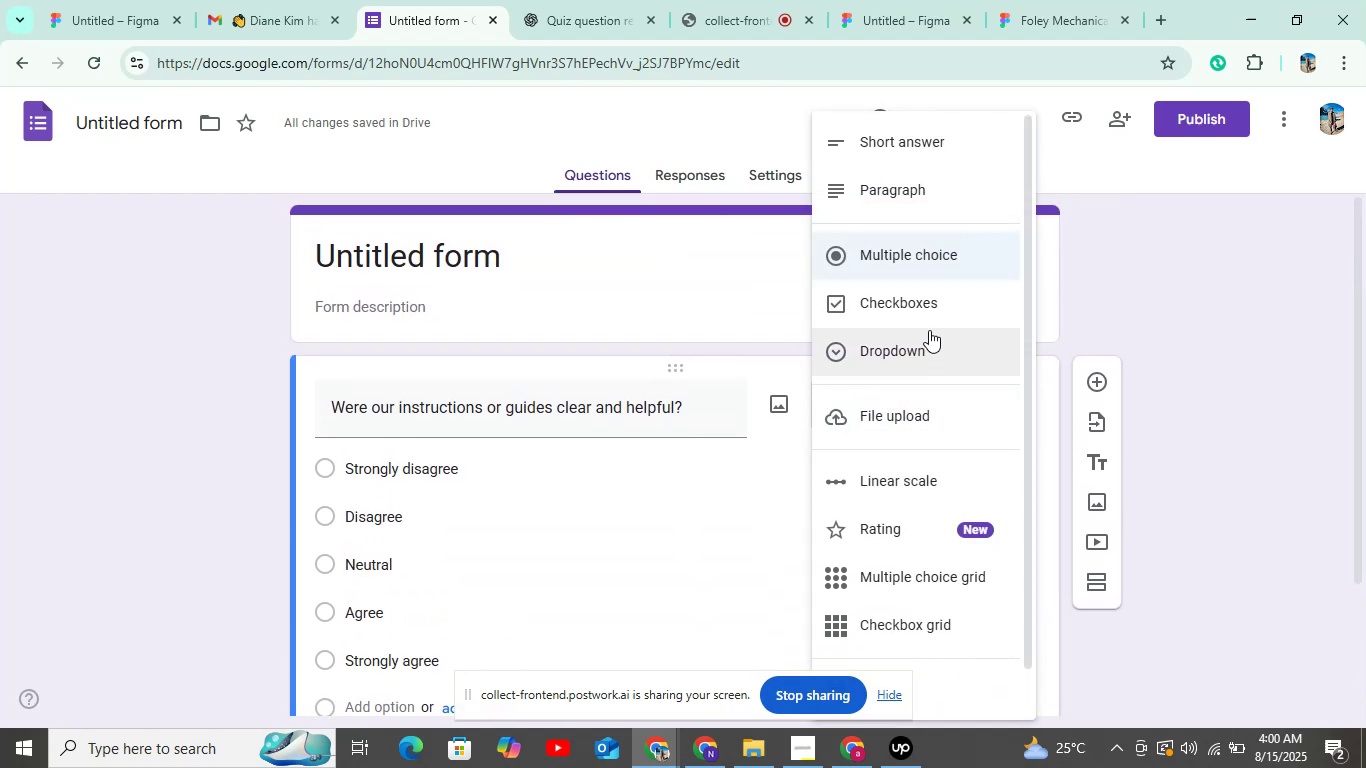 
left_click([933, 310])
 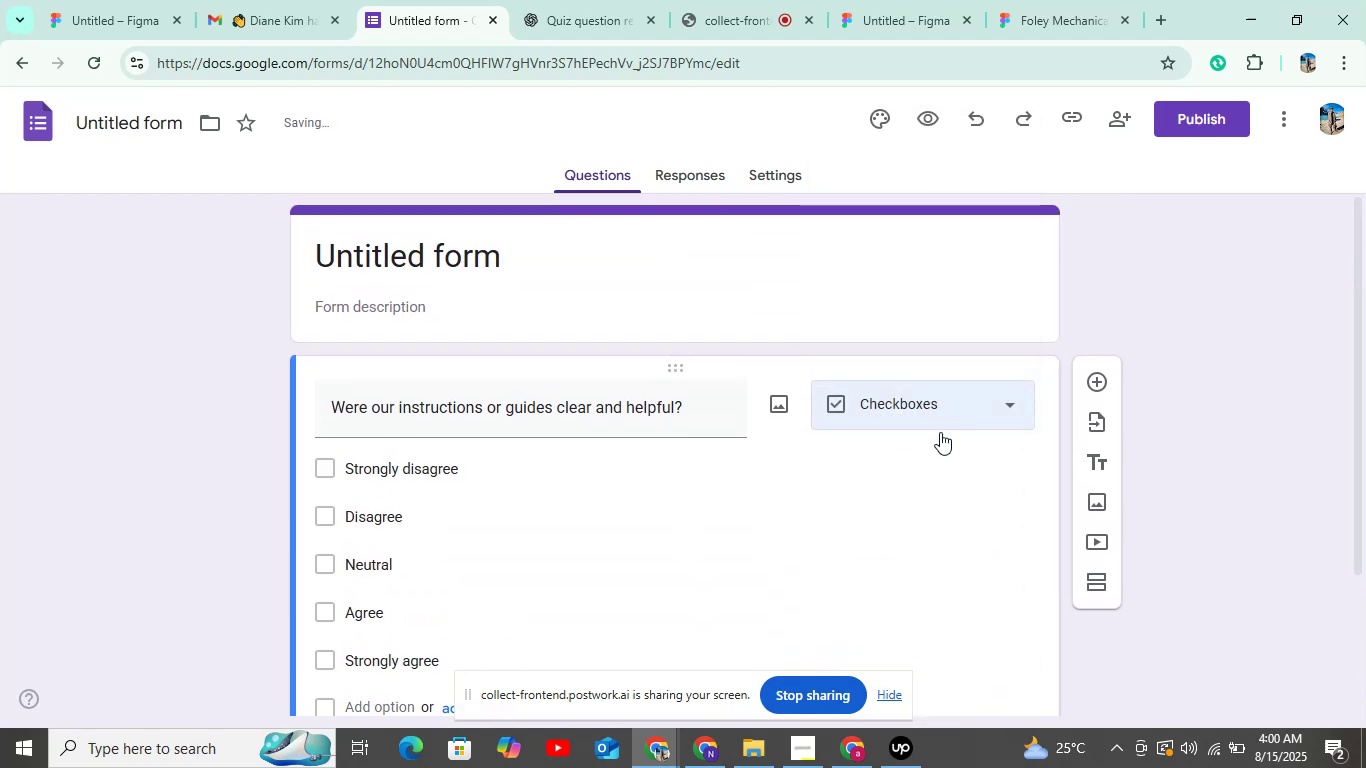 
scroll: coordinate [946, 484], scroll_direction: down, amount: 2.0
 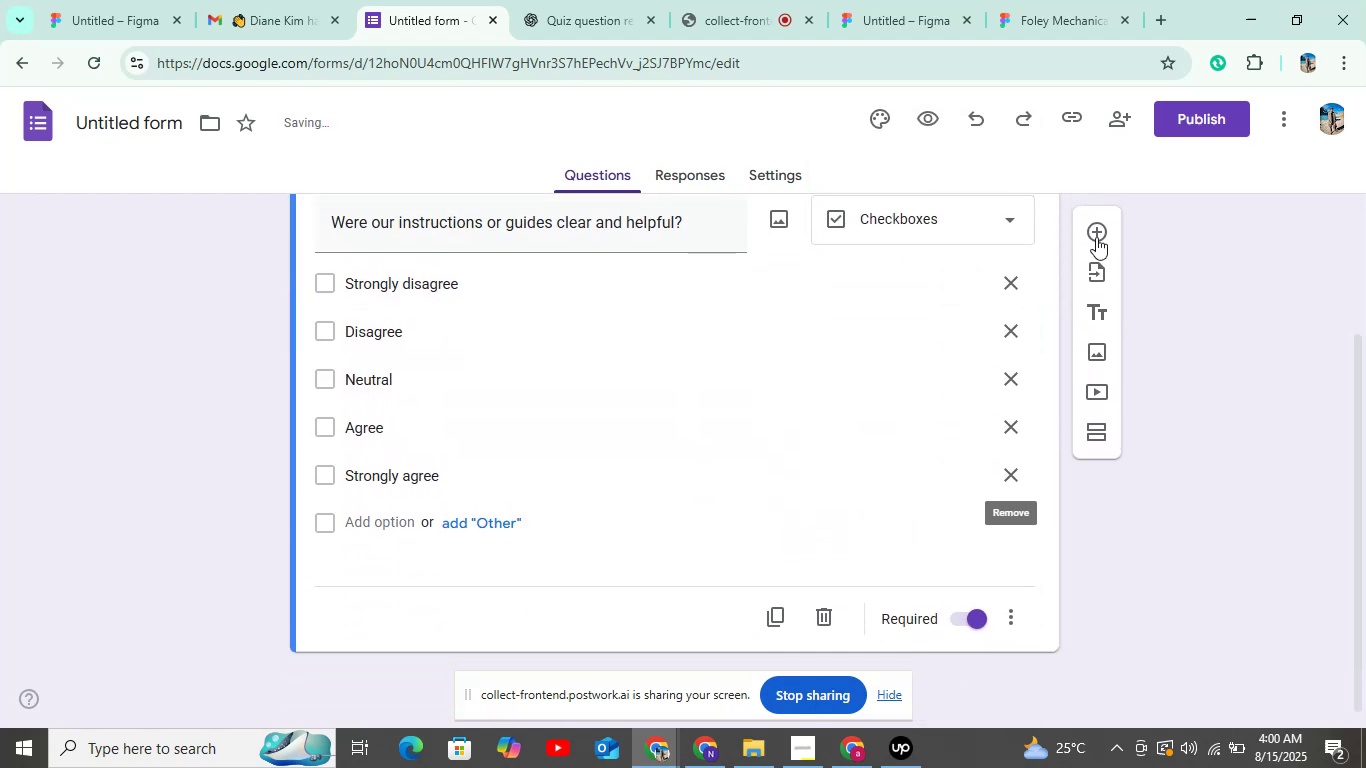 
left_click([1096, 237])
 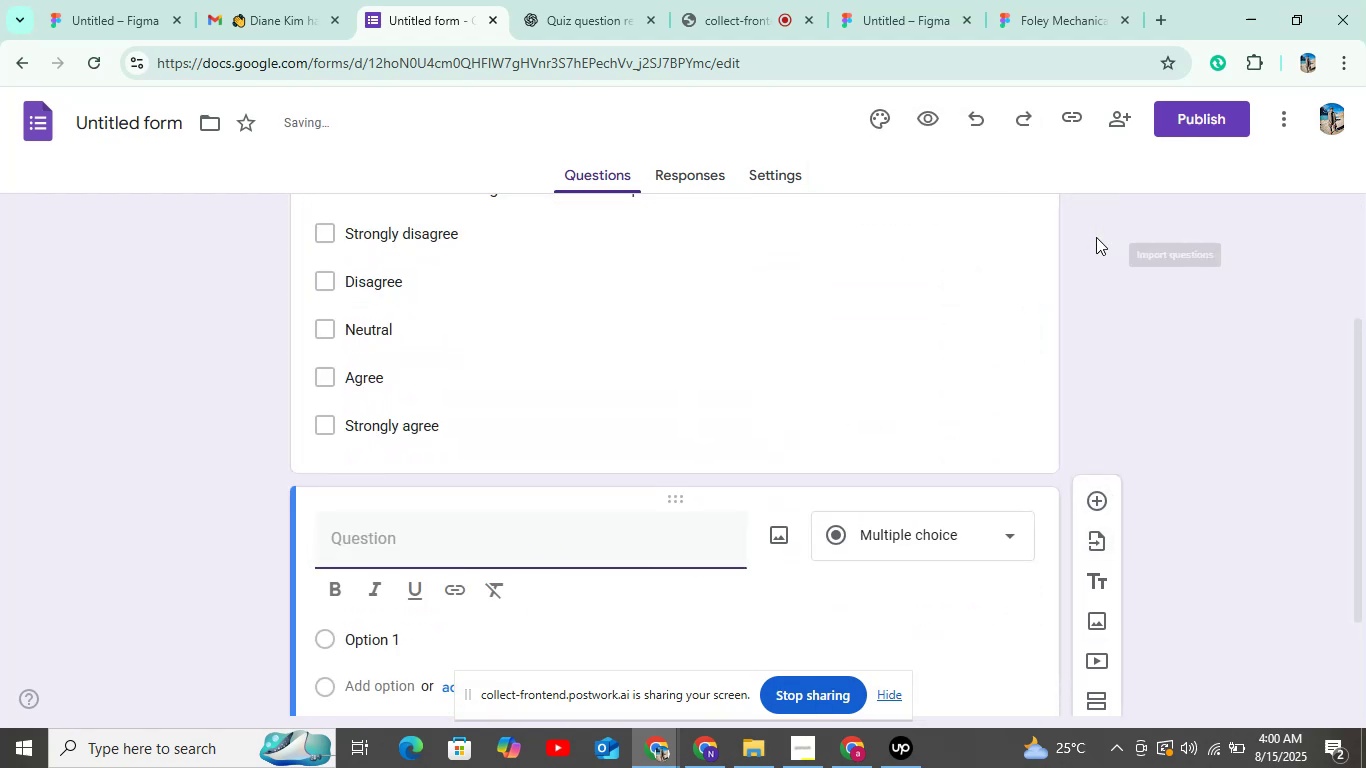 
scroll: coordinate [872, 446], scroll_direction: down, amount: 2.0
 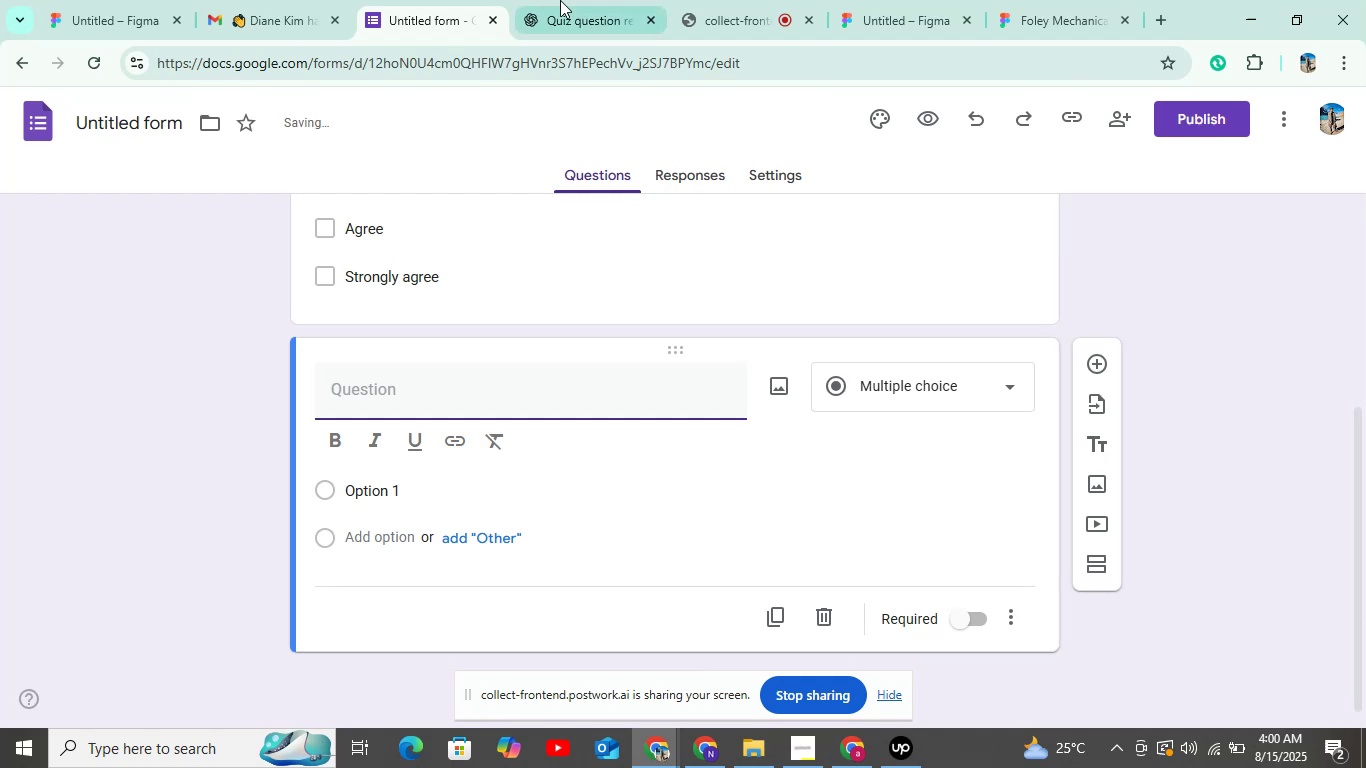 
left_click([560, 0])
 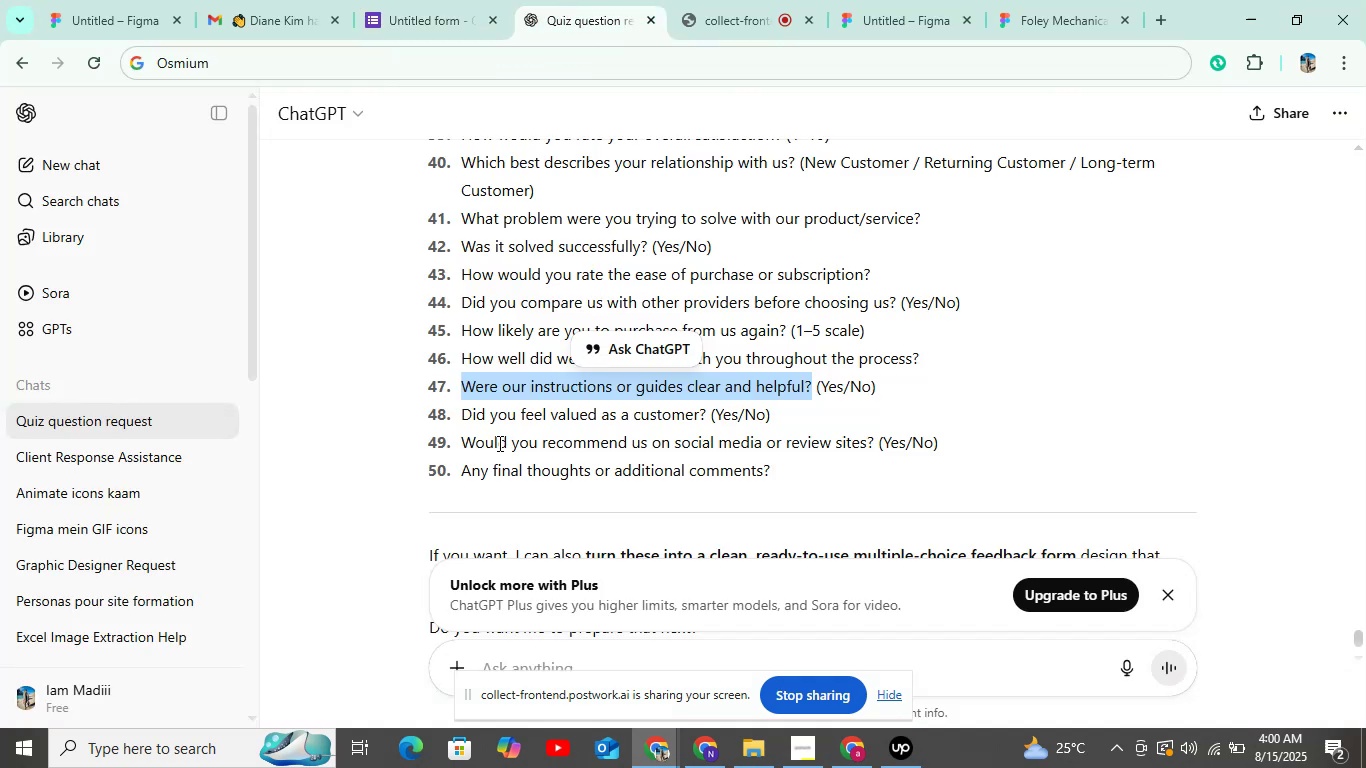 
left_click_drag(start_coordinate=[458, 414], to_coordinate=[707, 413])
 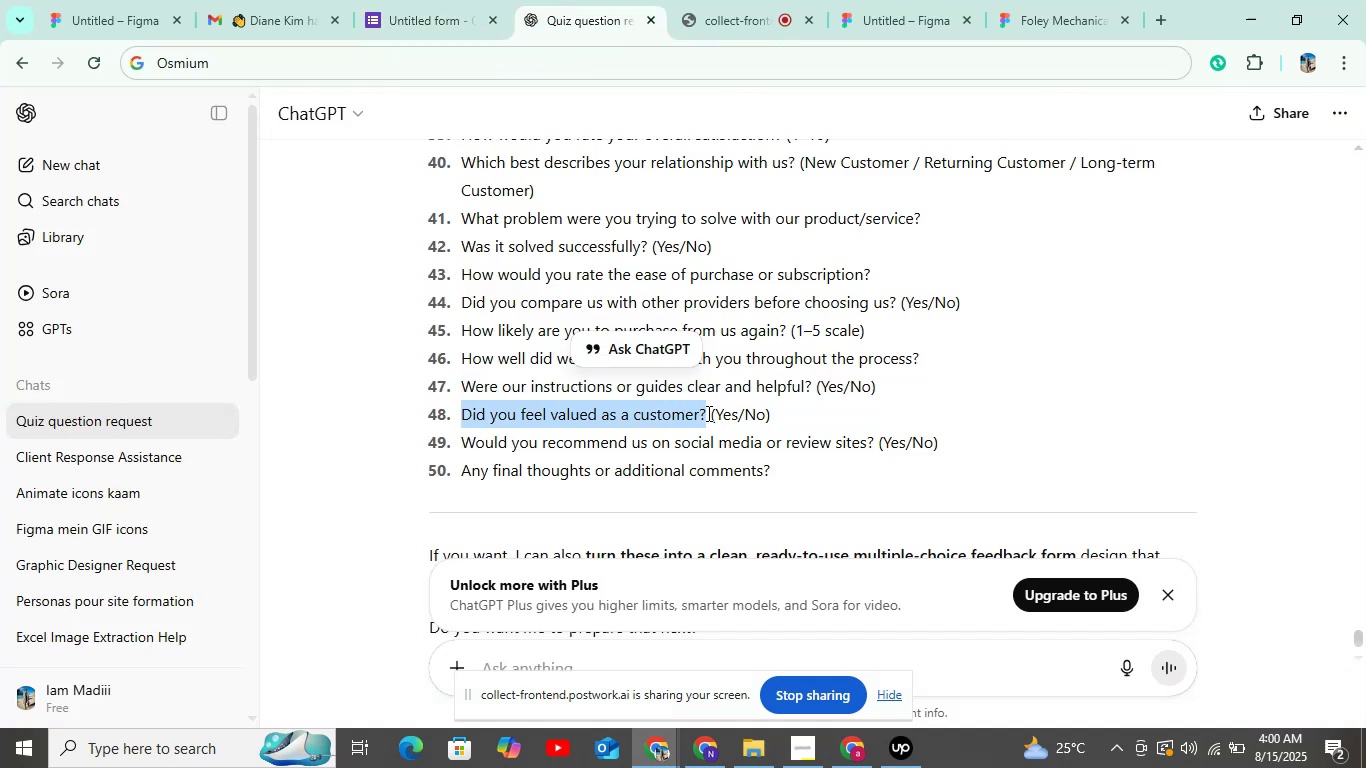 
key(Control+C)
 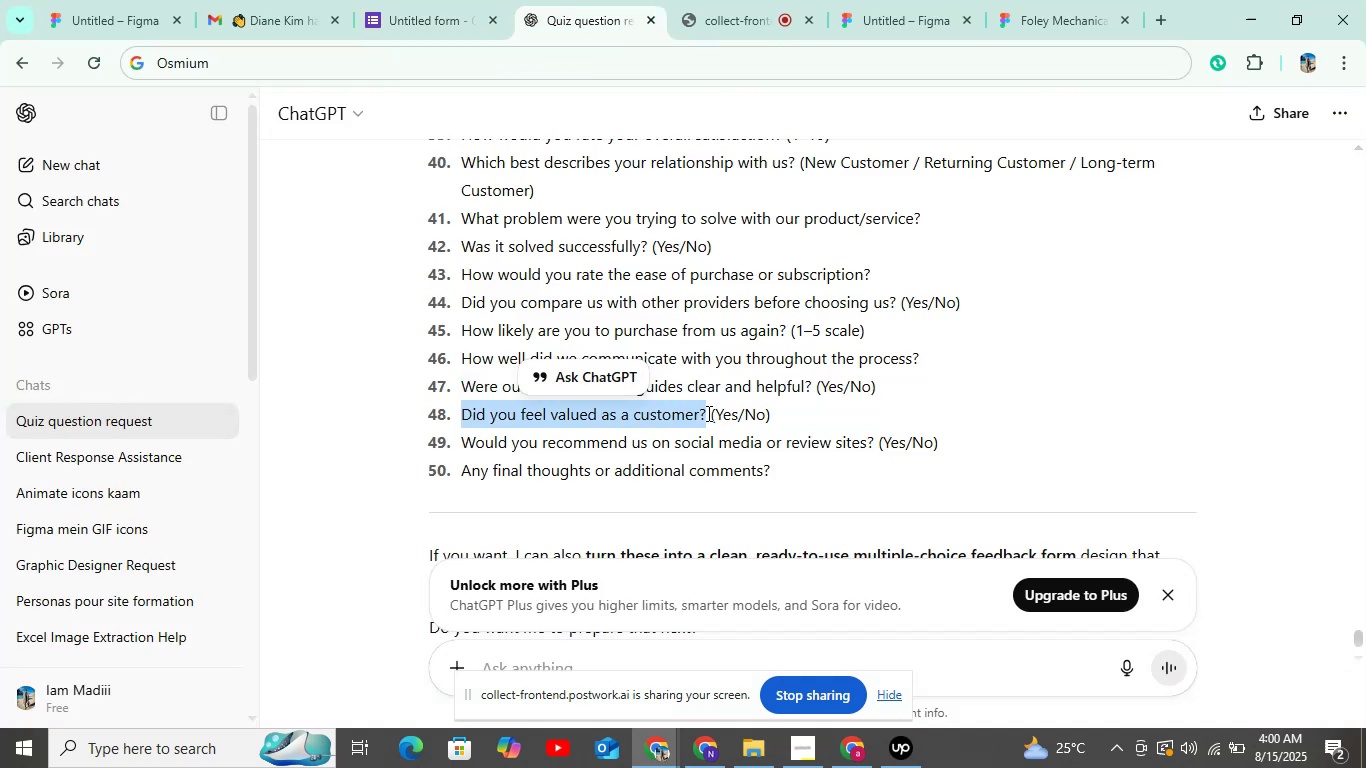 
key(Control+C)
 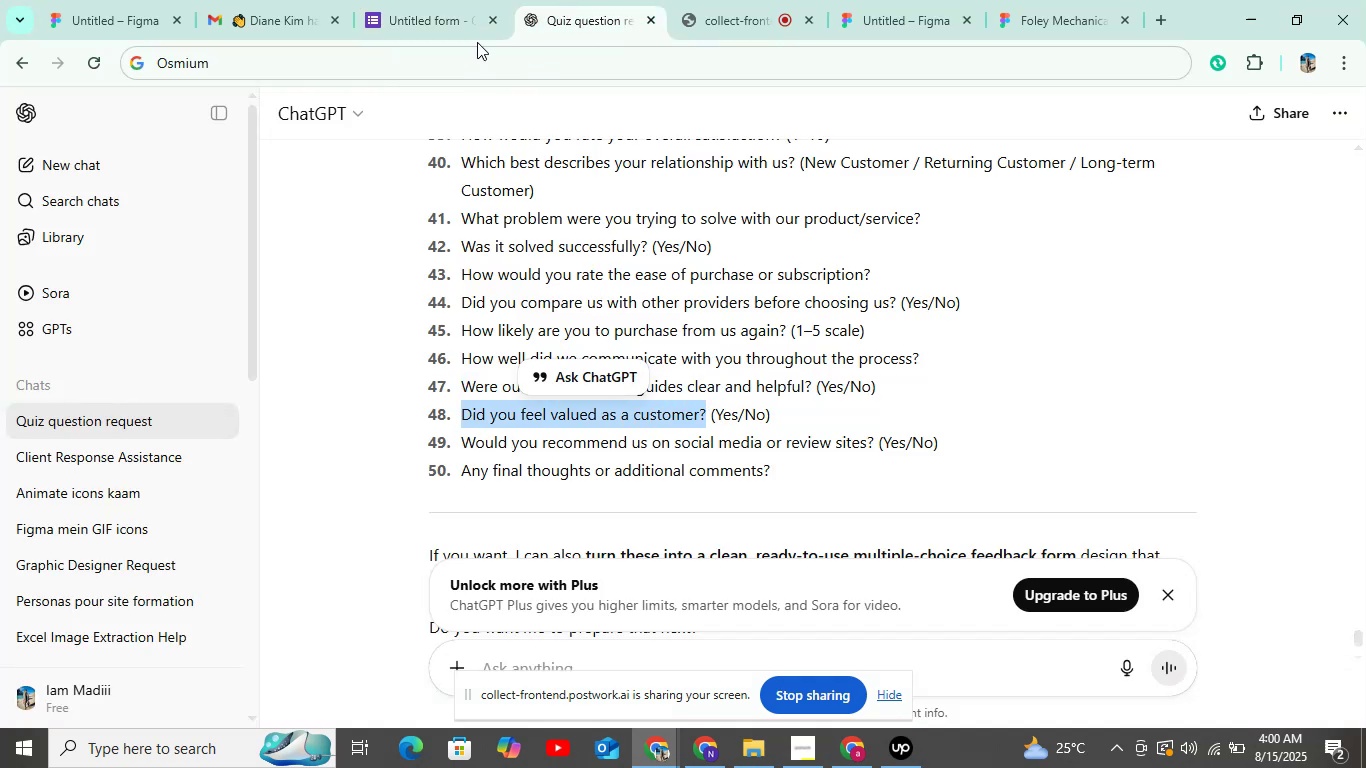 
left_click([442, 10])
 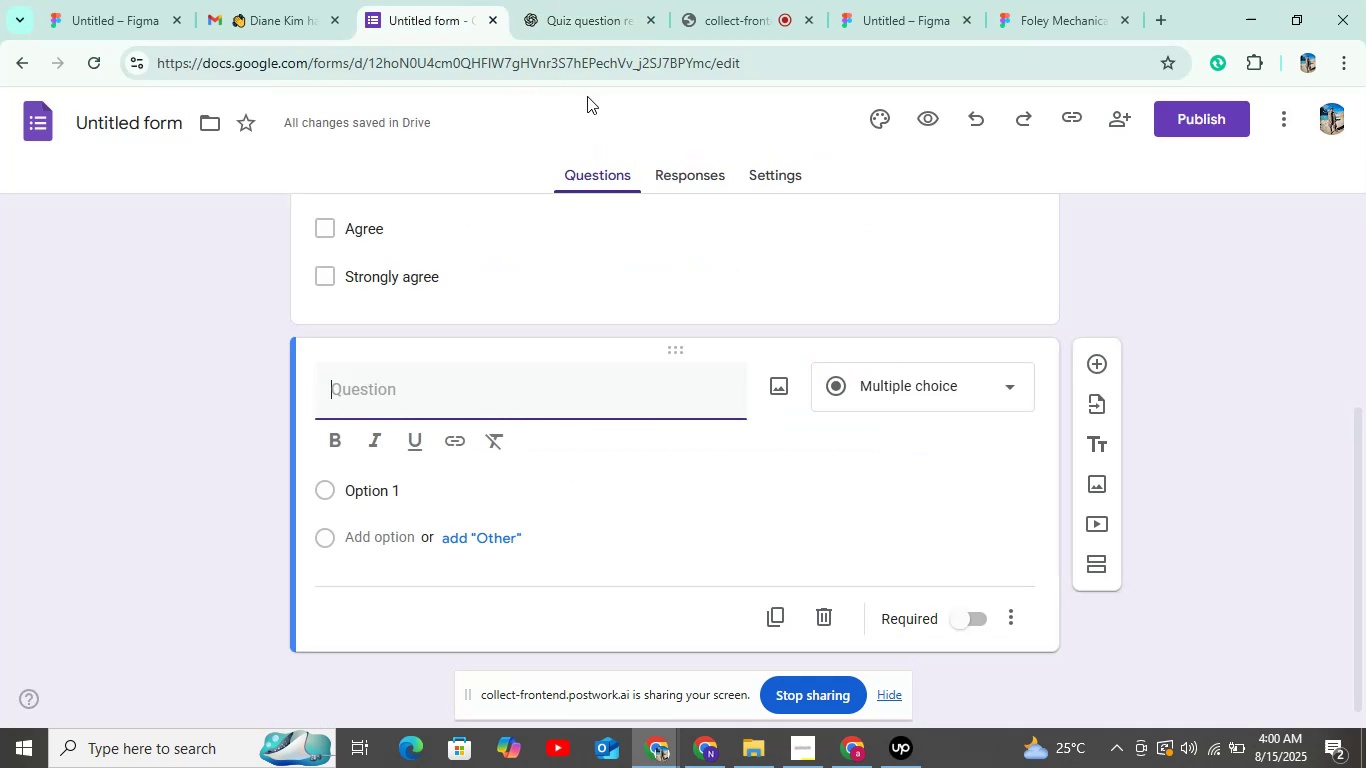 
key(Control+V)
 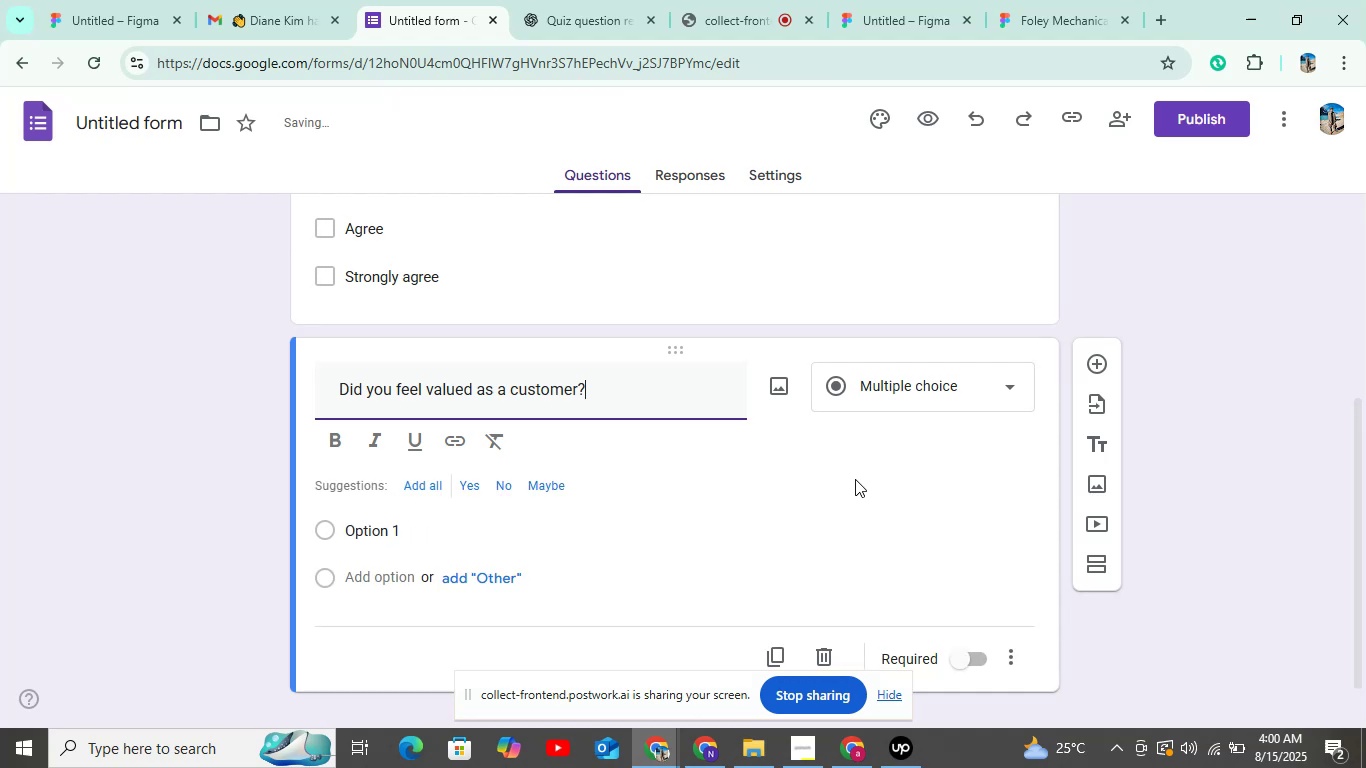 
left_click([420, 490])
 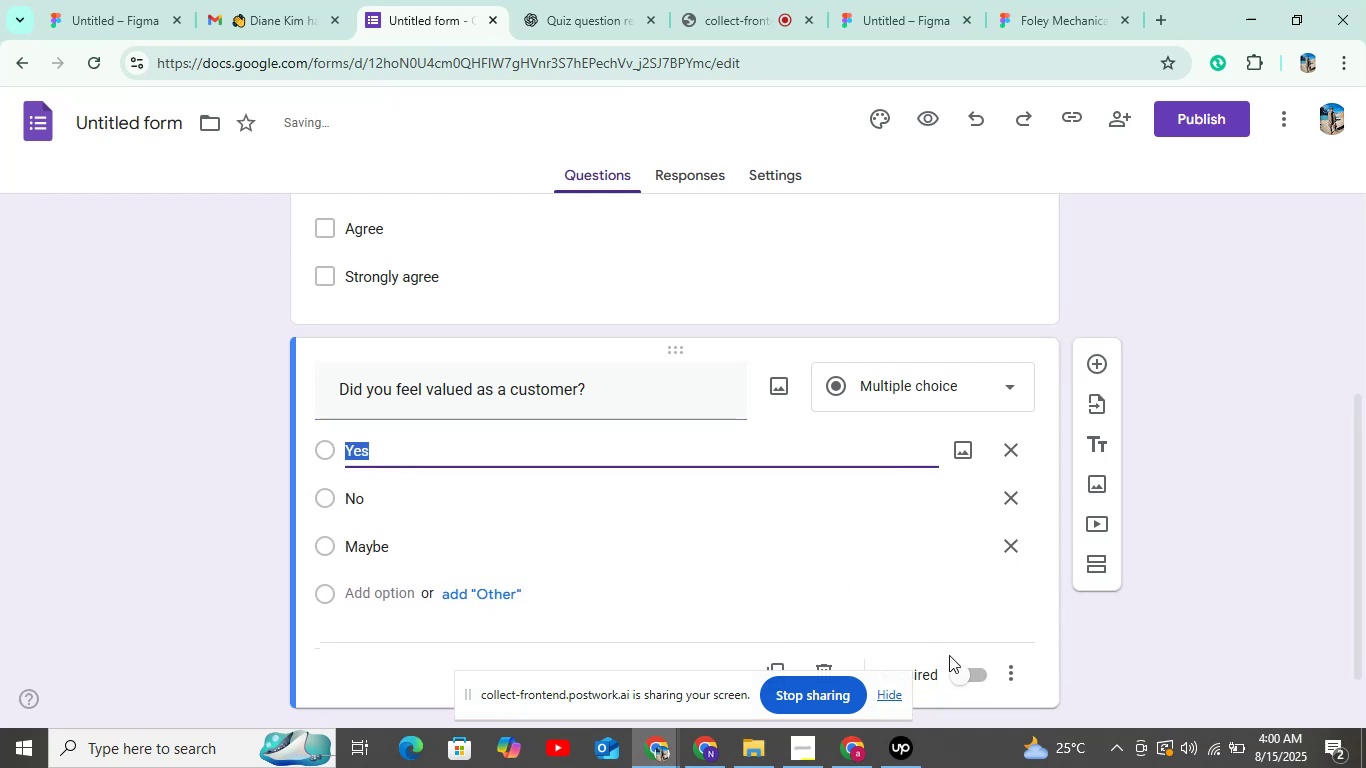 
left_click([971, 688])
 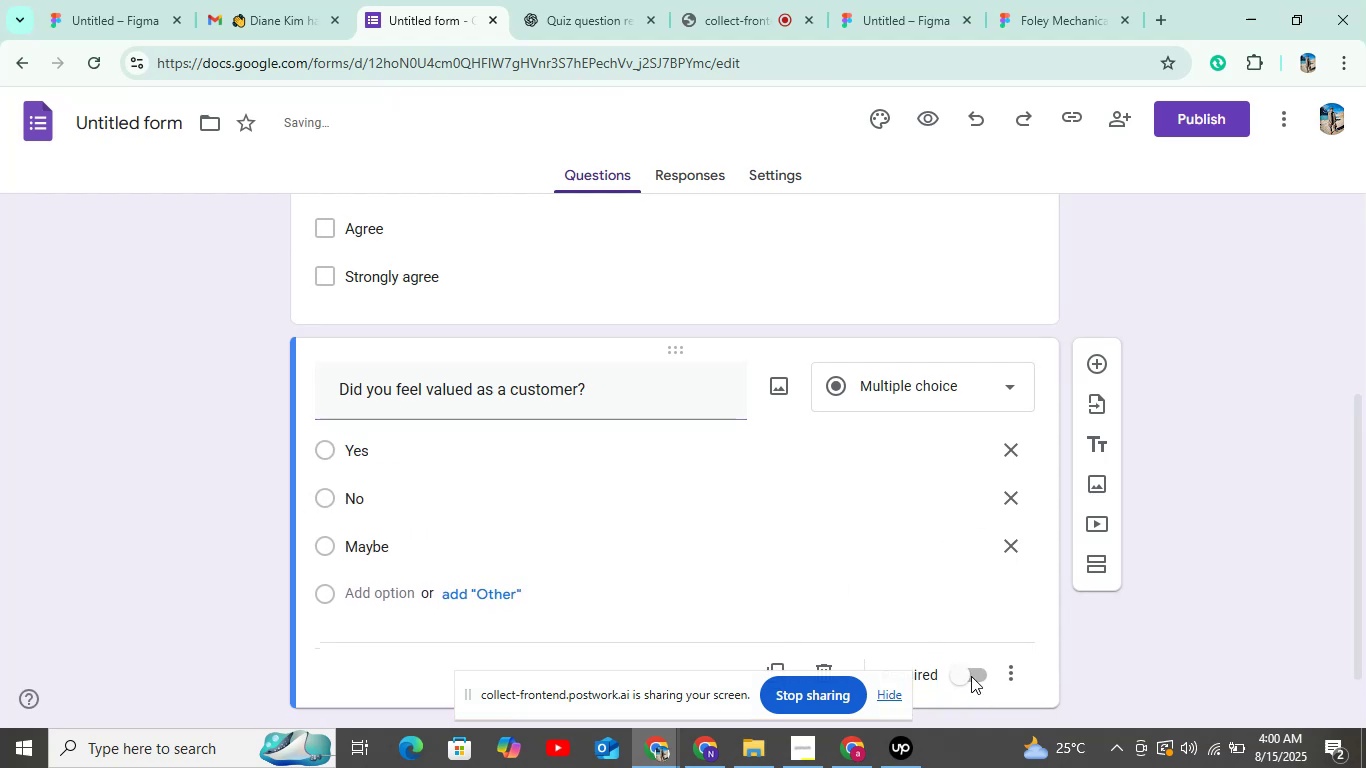 
double_click([971, 676])
 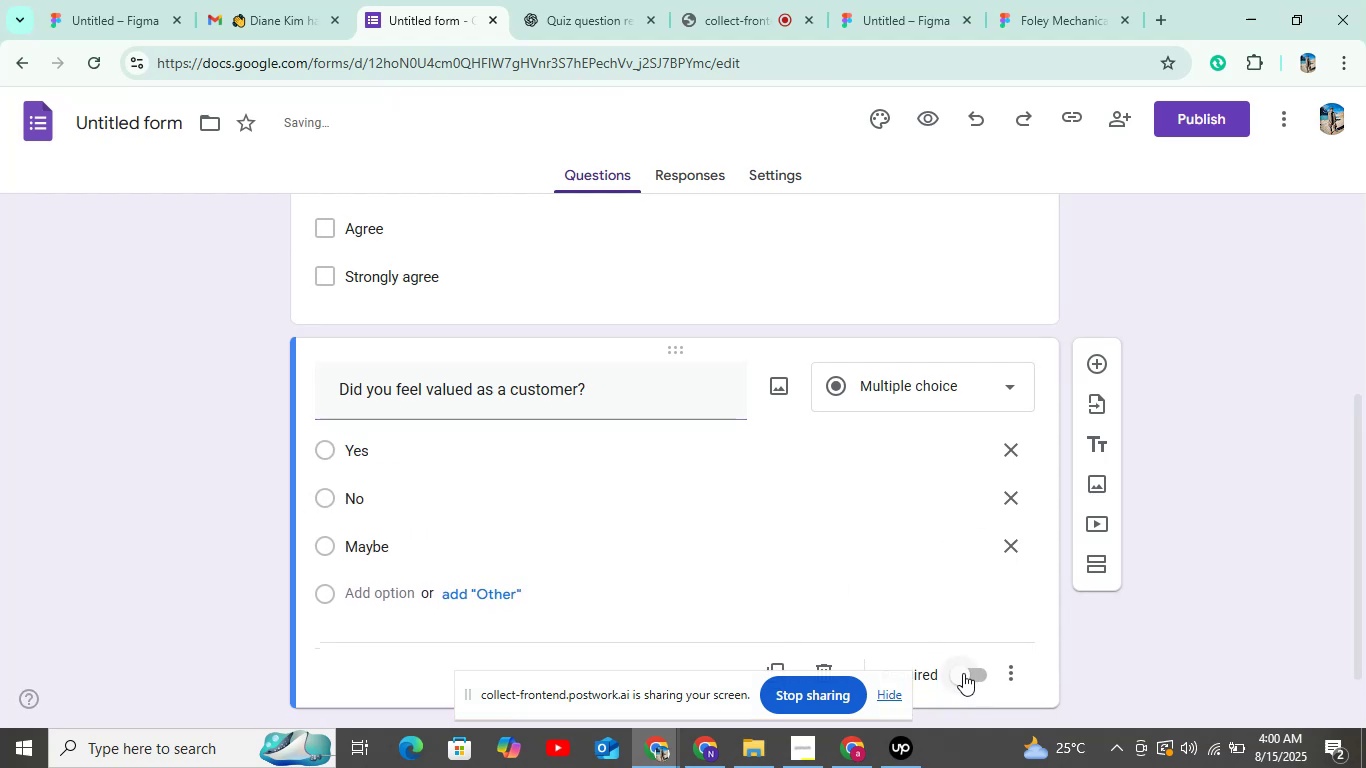 
scroll: coordinate [968, 637], scroll_direction: down, amount: 5.0
 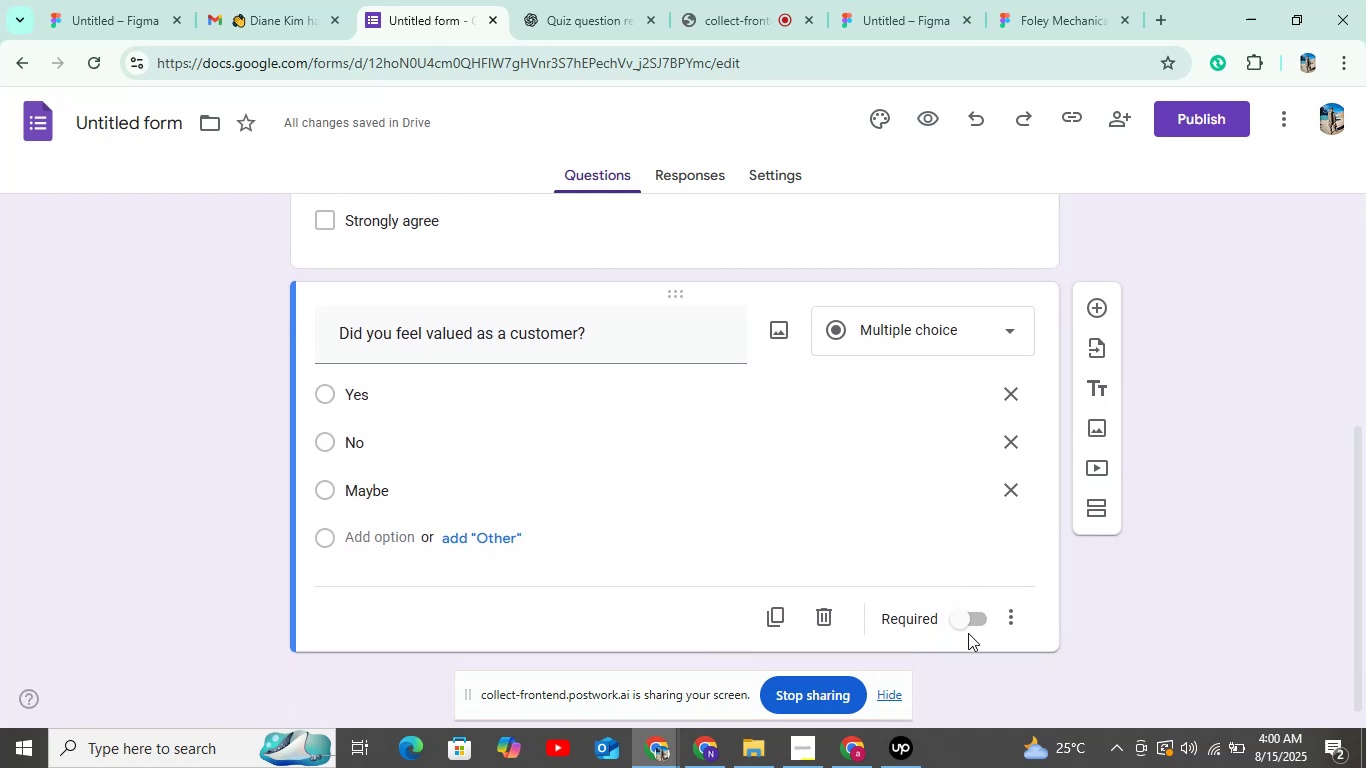 
left_click([968, 623])
 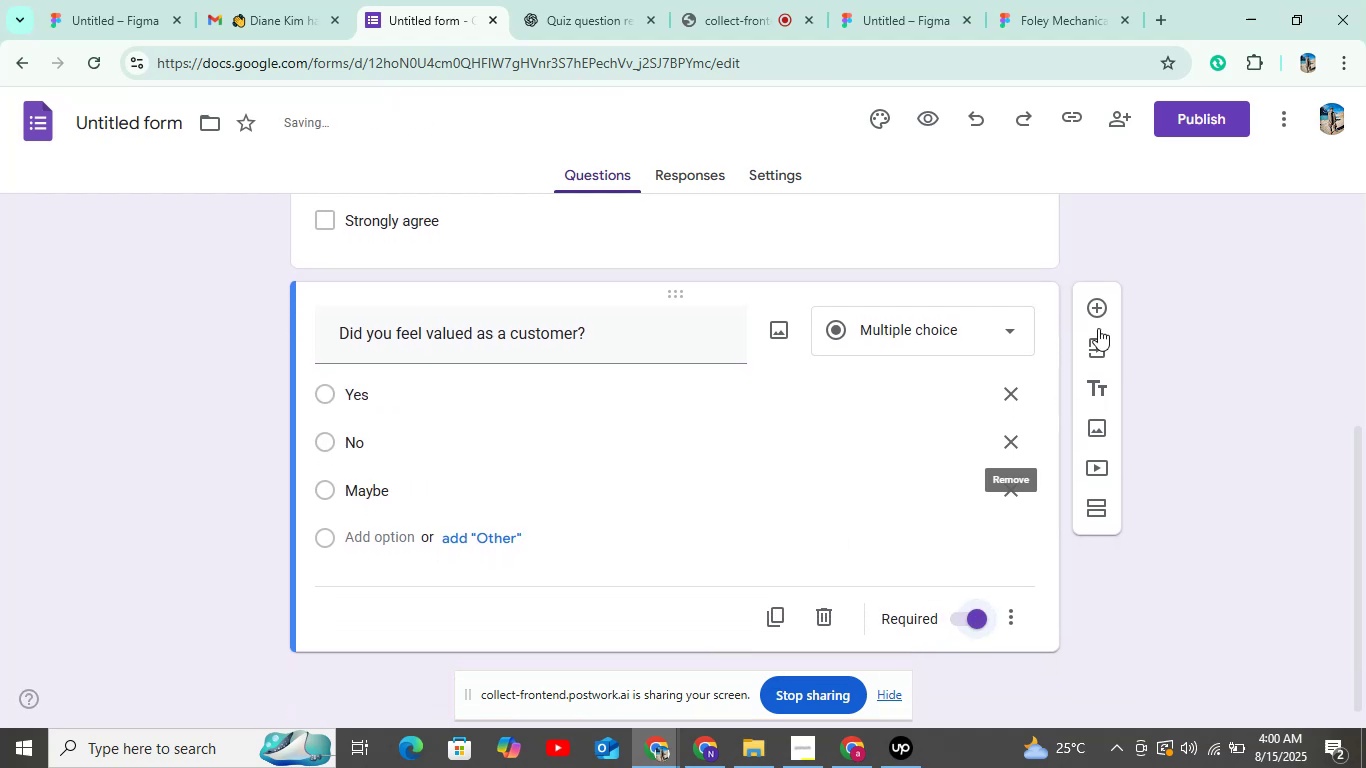 
left_click([1102, 302])
 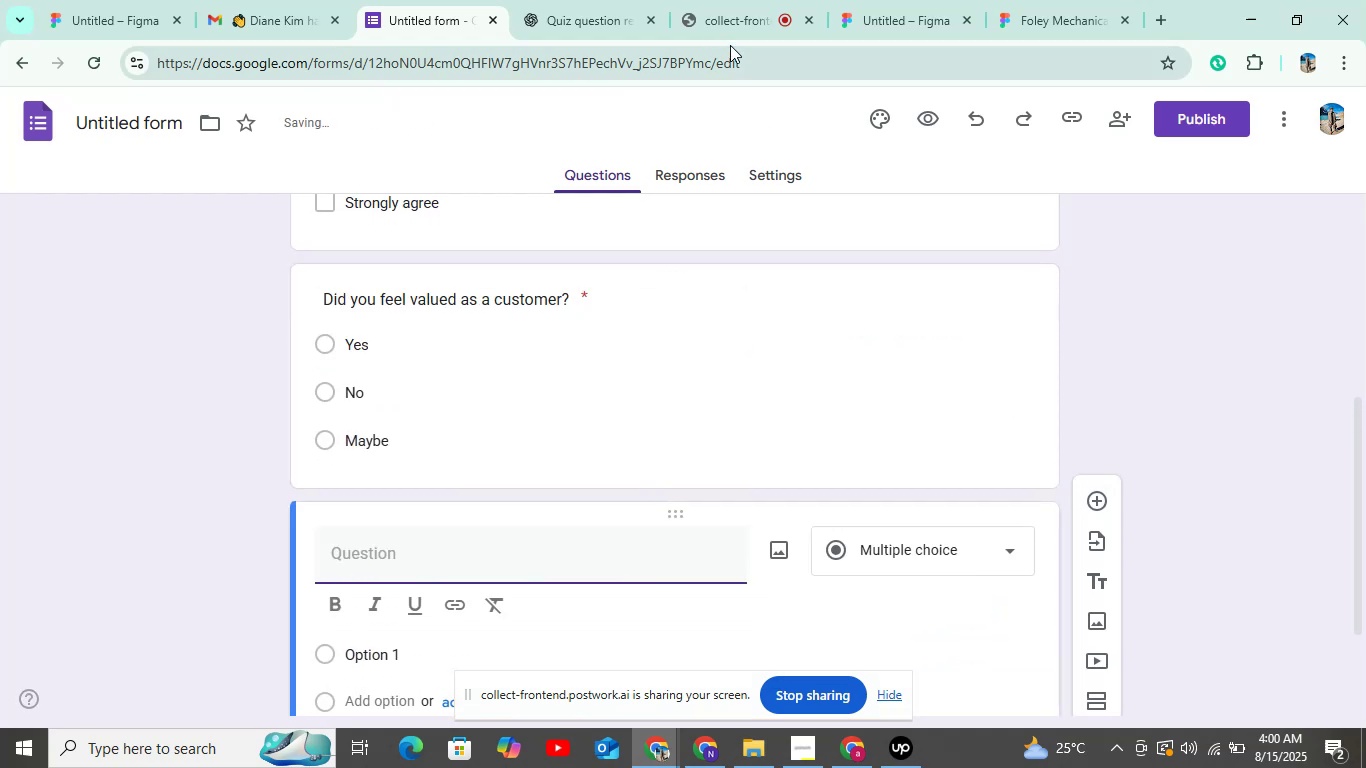 
left_click([560, 12])
 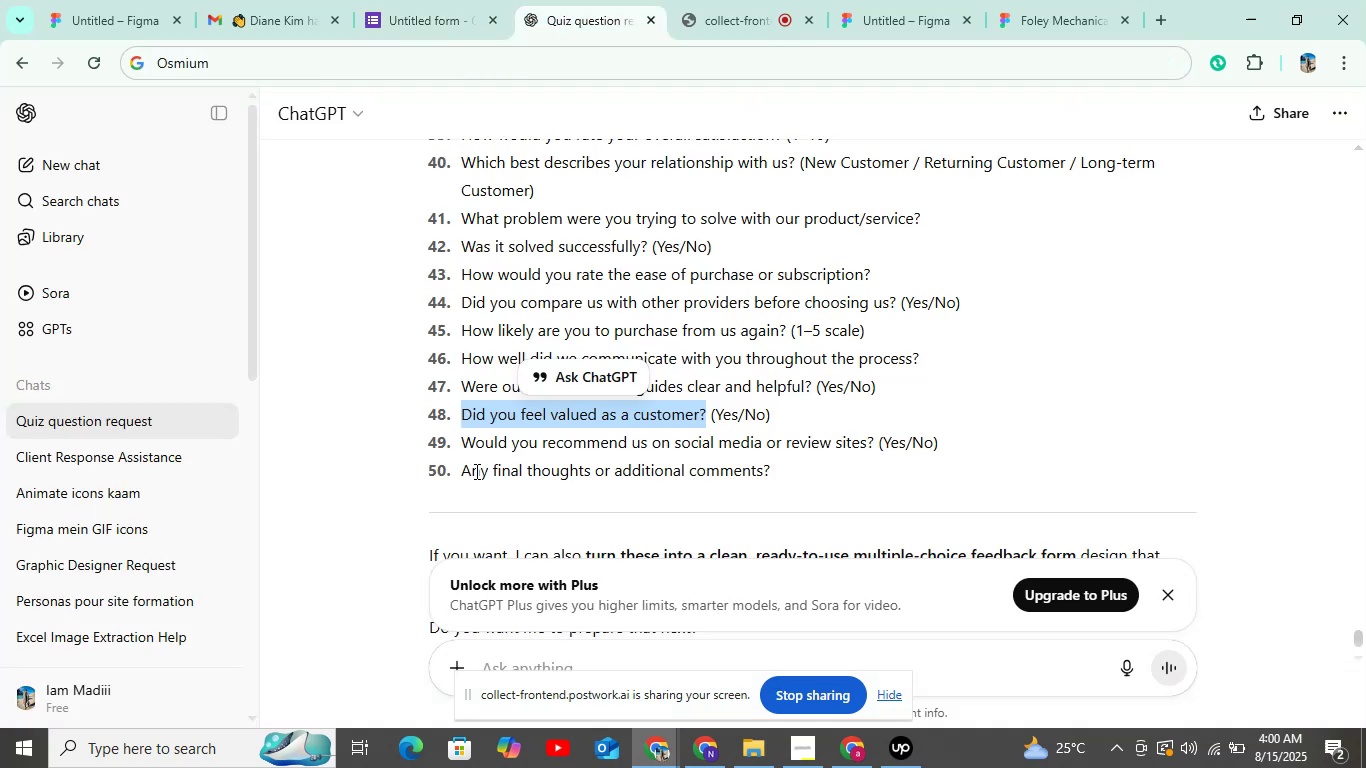 
left_click_drag(start_coordinate=[464, 442], to_coordinate=[861, 441])
 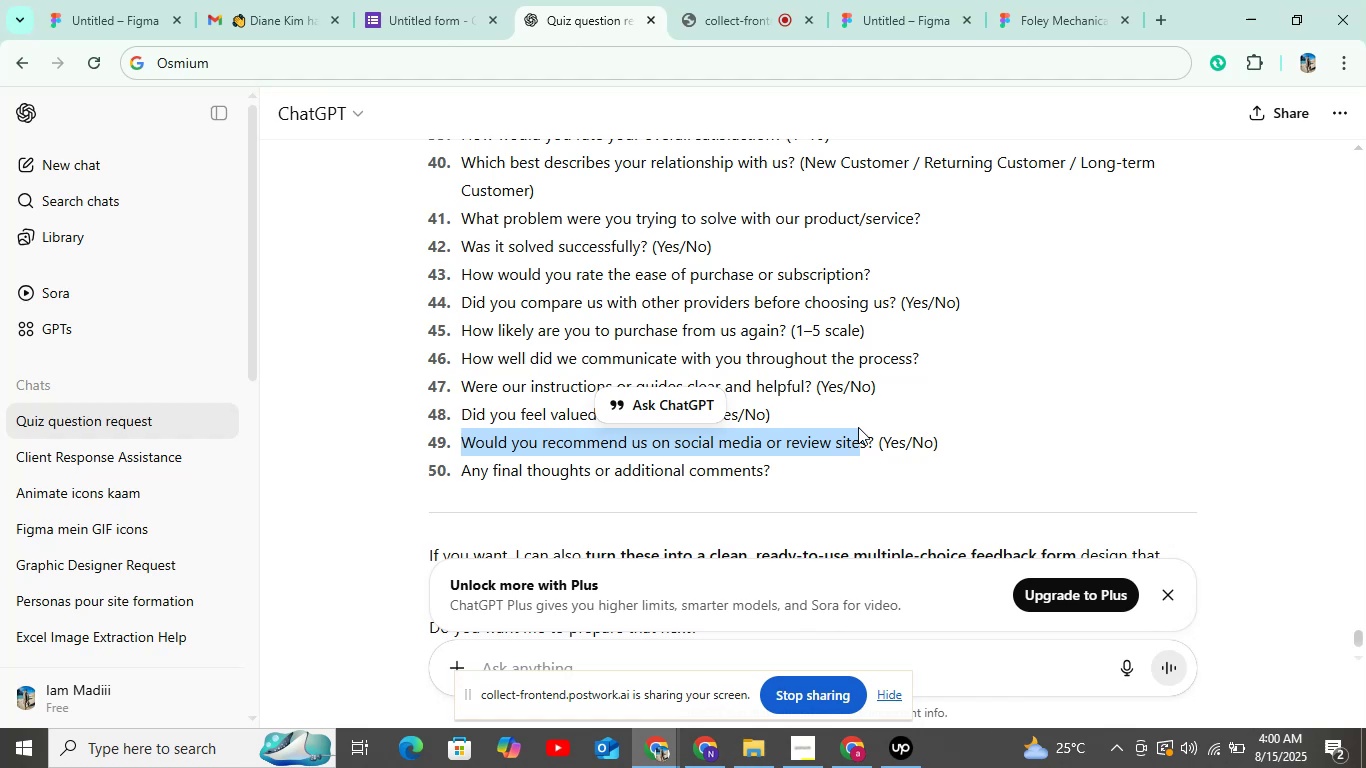 
wait(6.67)
 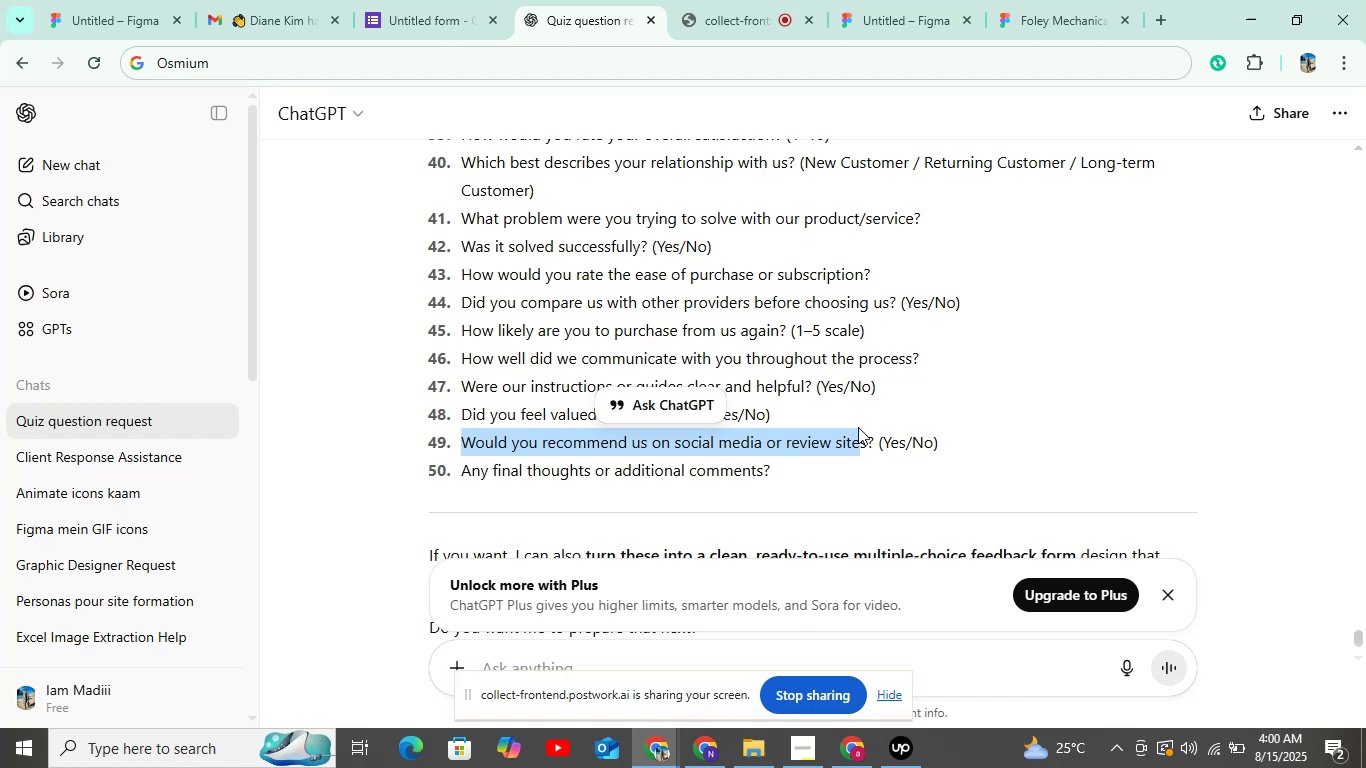 
hold_key(key=ControlLeft, duration=0.59)
 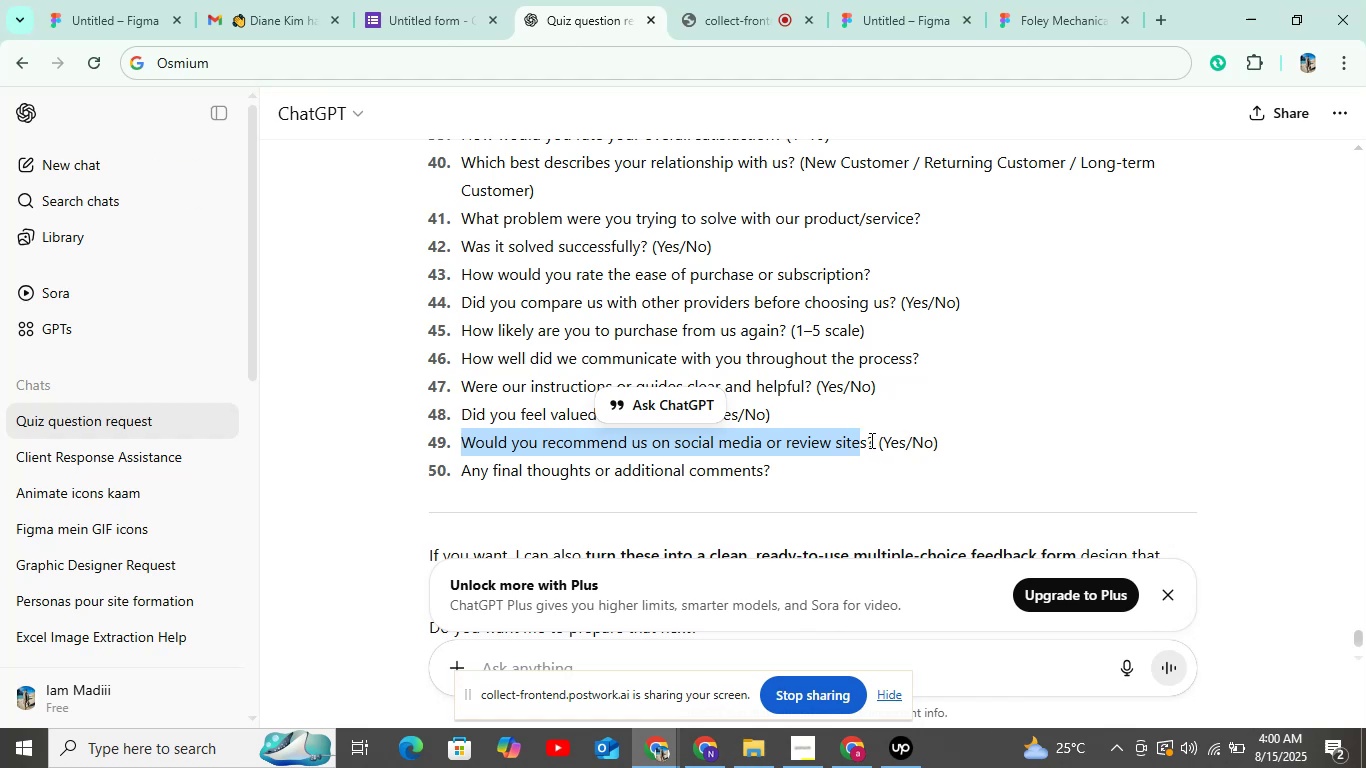 
left_click_drag(start_coordinate=[880, 437], to_coordinate=[453, 444])
 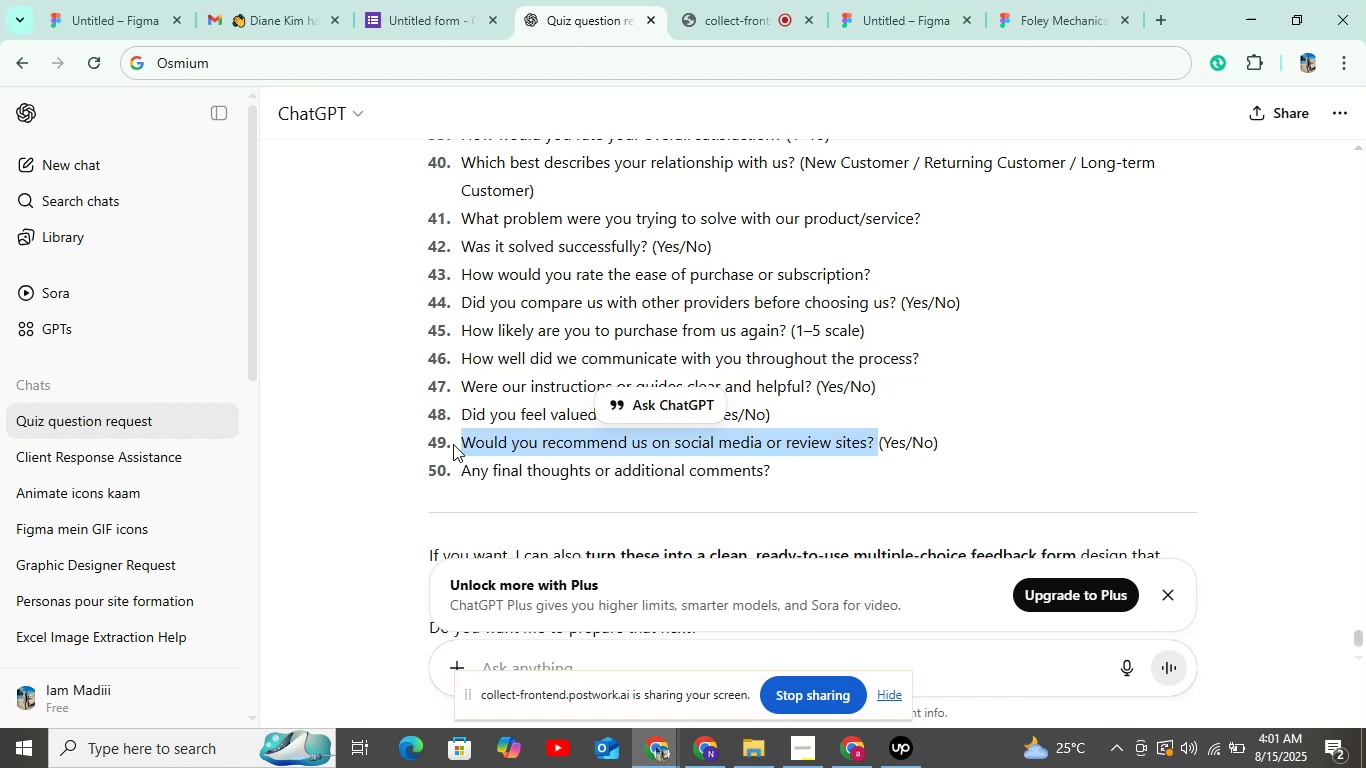 
key(Control+C)
 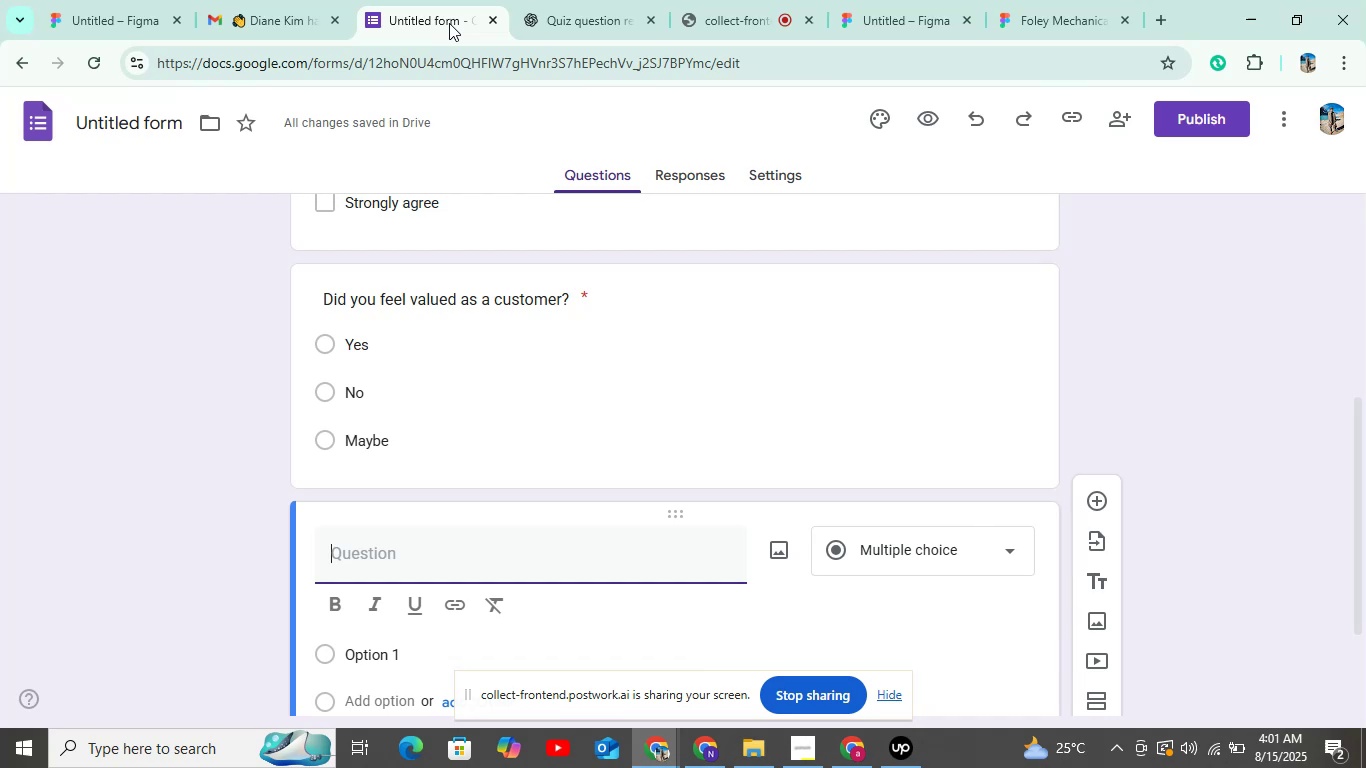 
wait(43.58)
 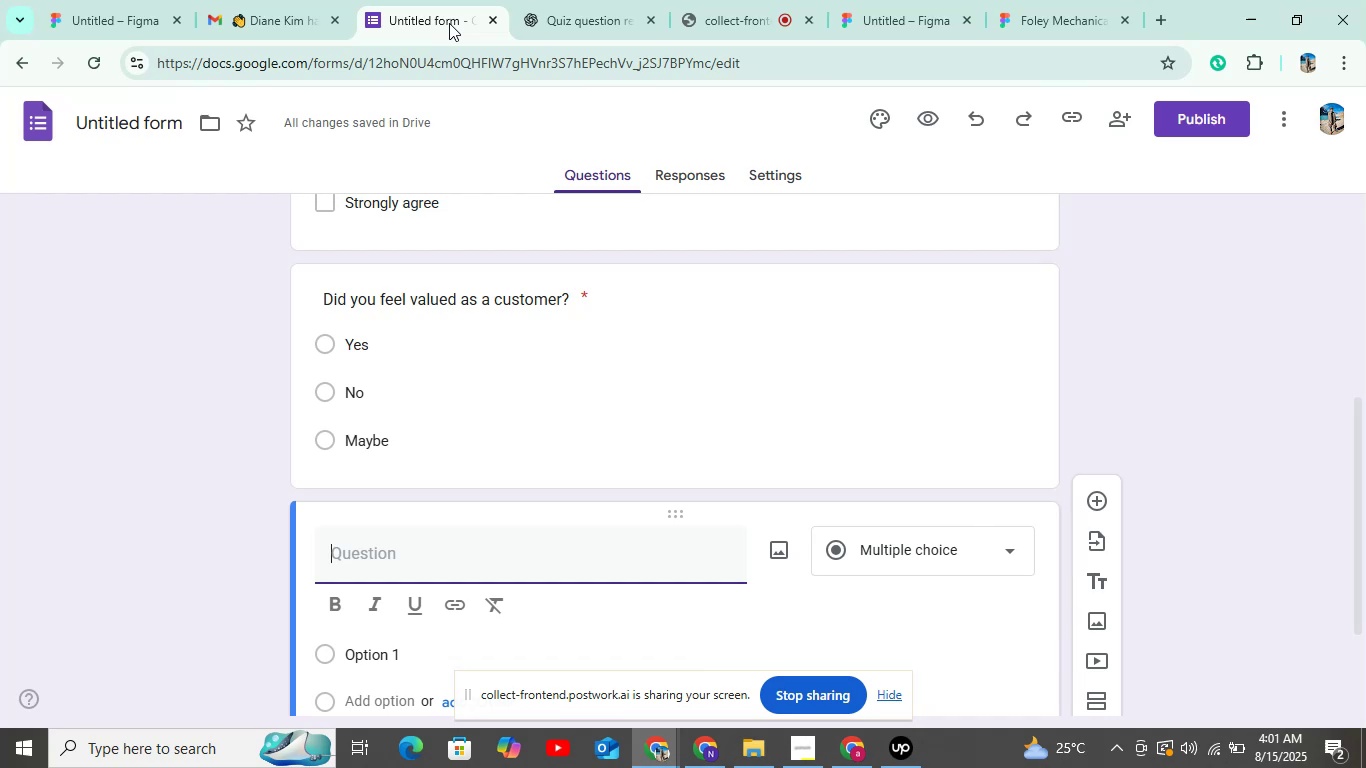 
scroll: coordinate [494, 367], scroll_direction: up, amount: 7.0
 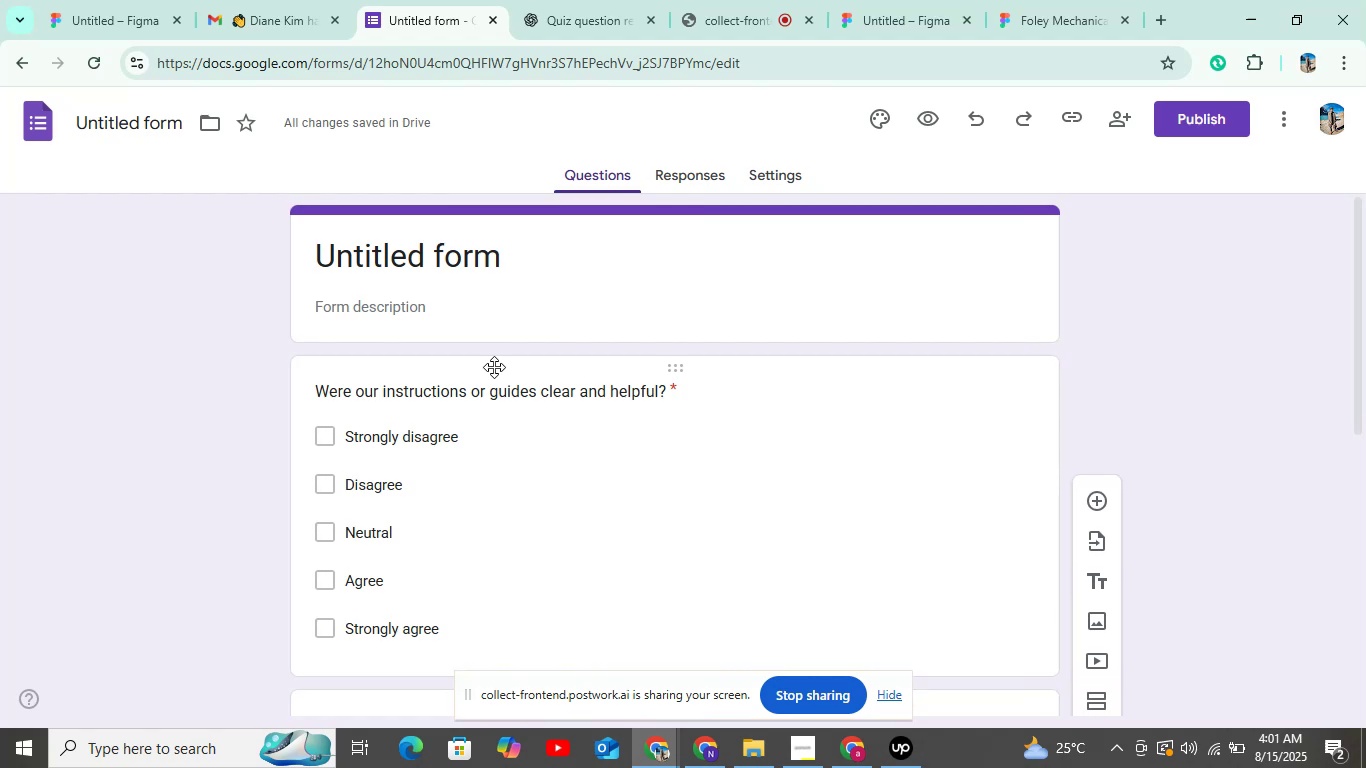 
scroll: coordinate [495, 364], scroll_direction: down, amount: 4.0
 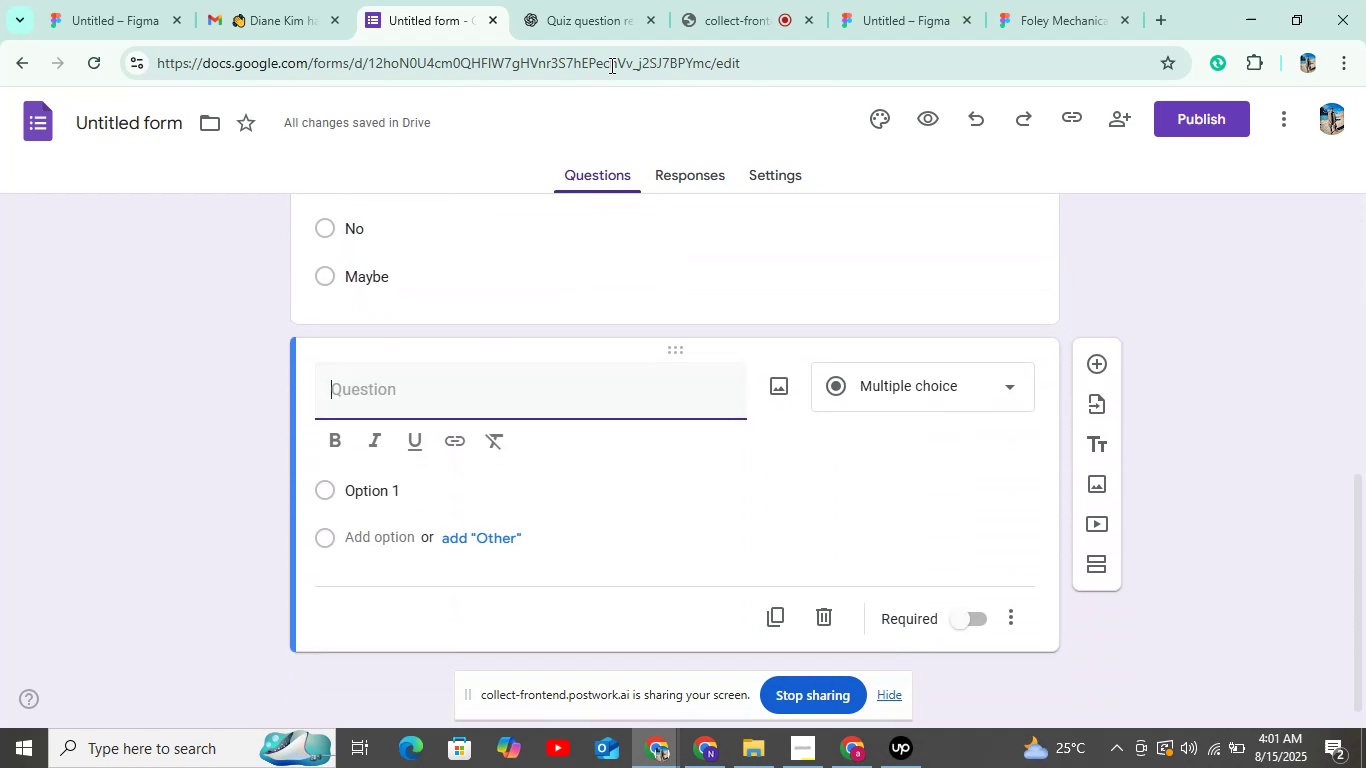 
left_click([611, 32])
 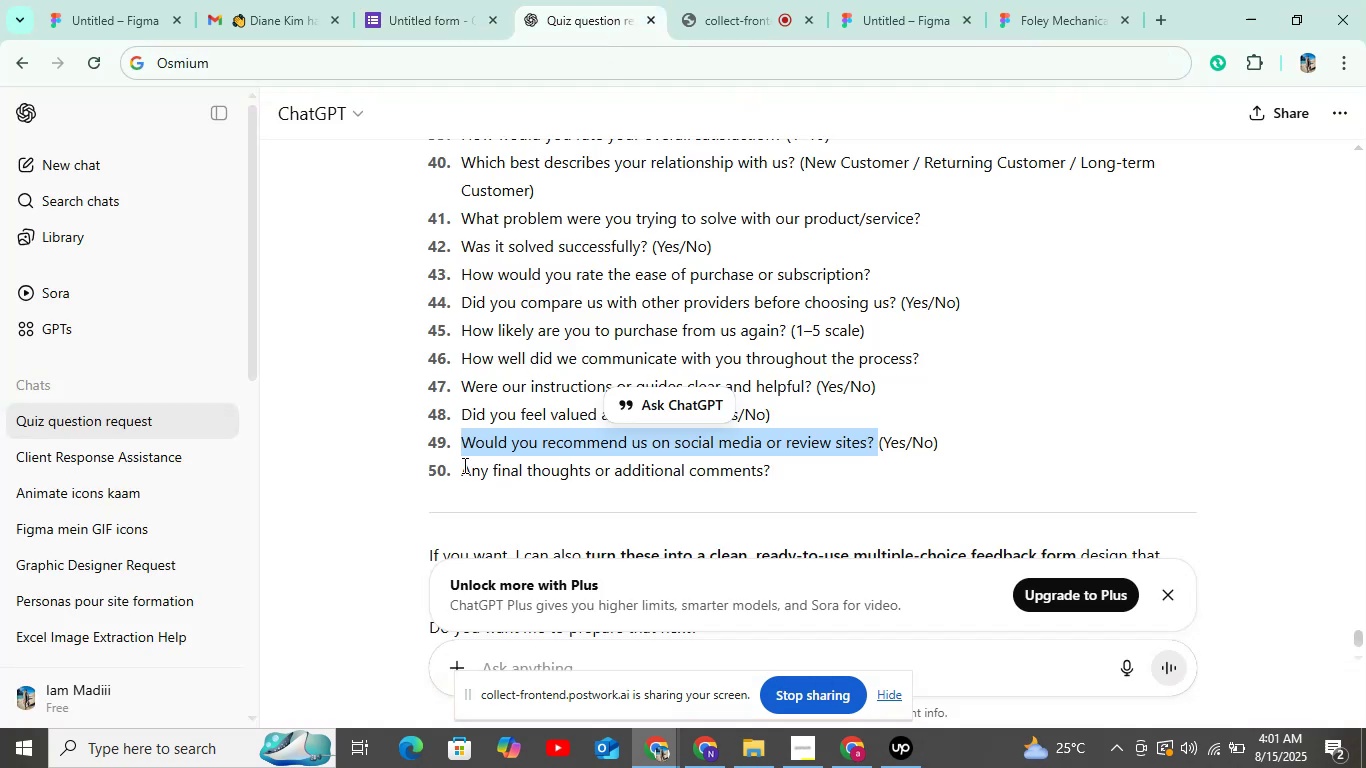 
left_click_drag(start_coordinate=[462, 471], to_coordinate=[787, 468])
 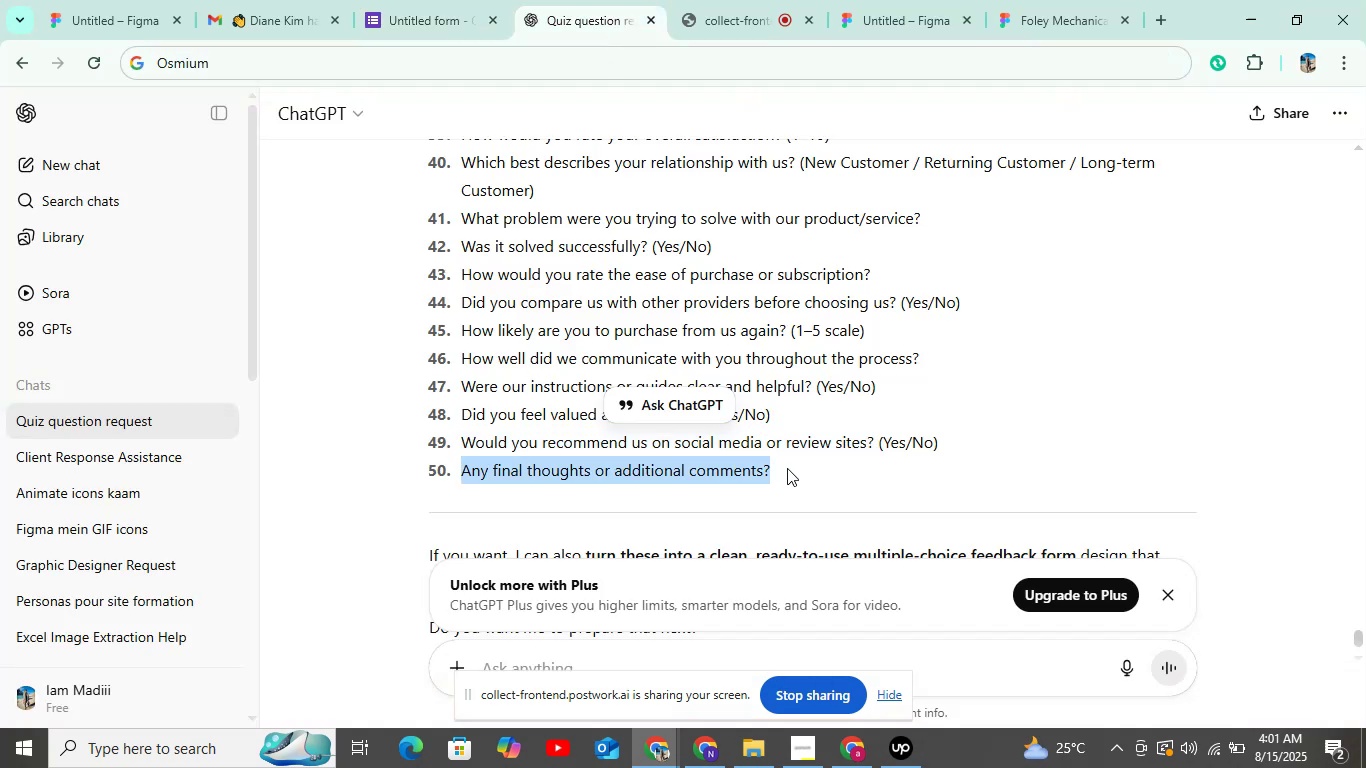 
key(Control+C)
 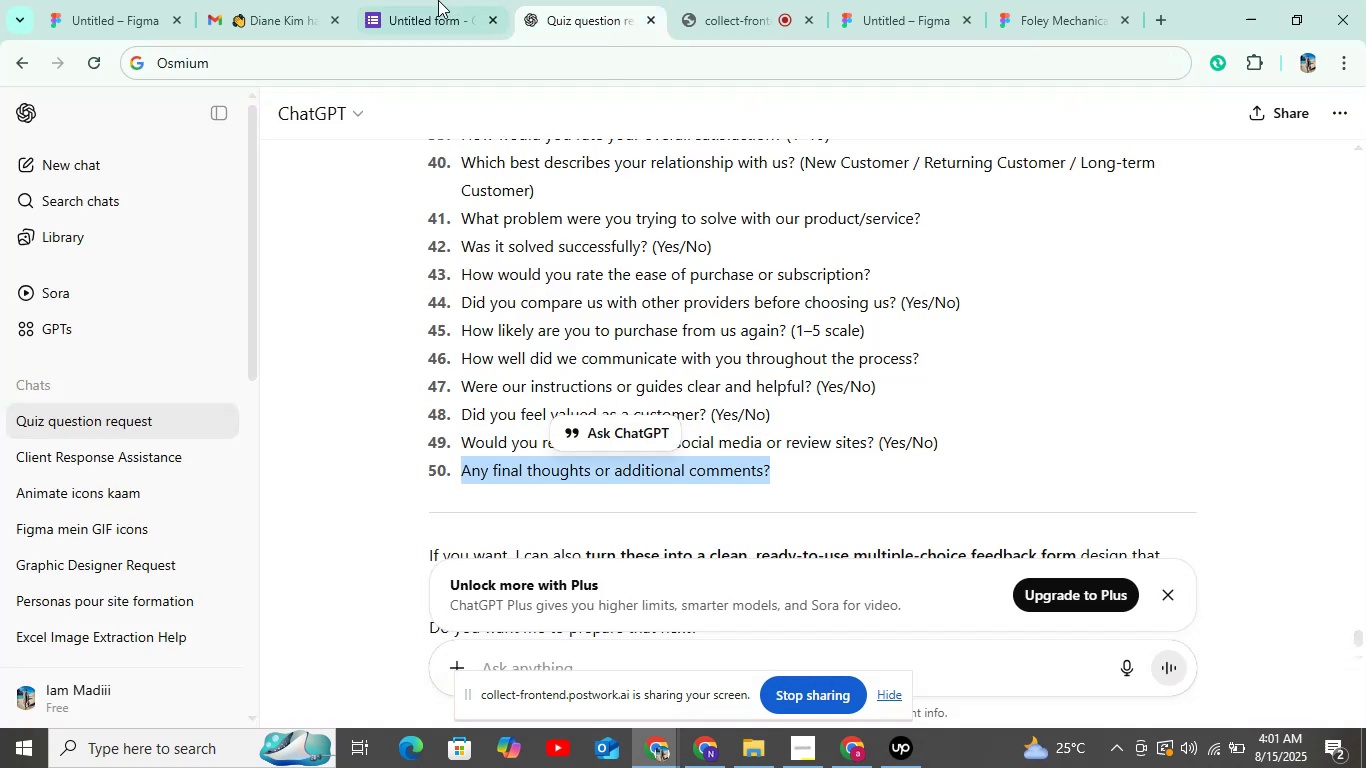 
left_click([438, 0])
 